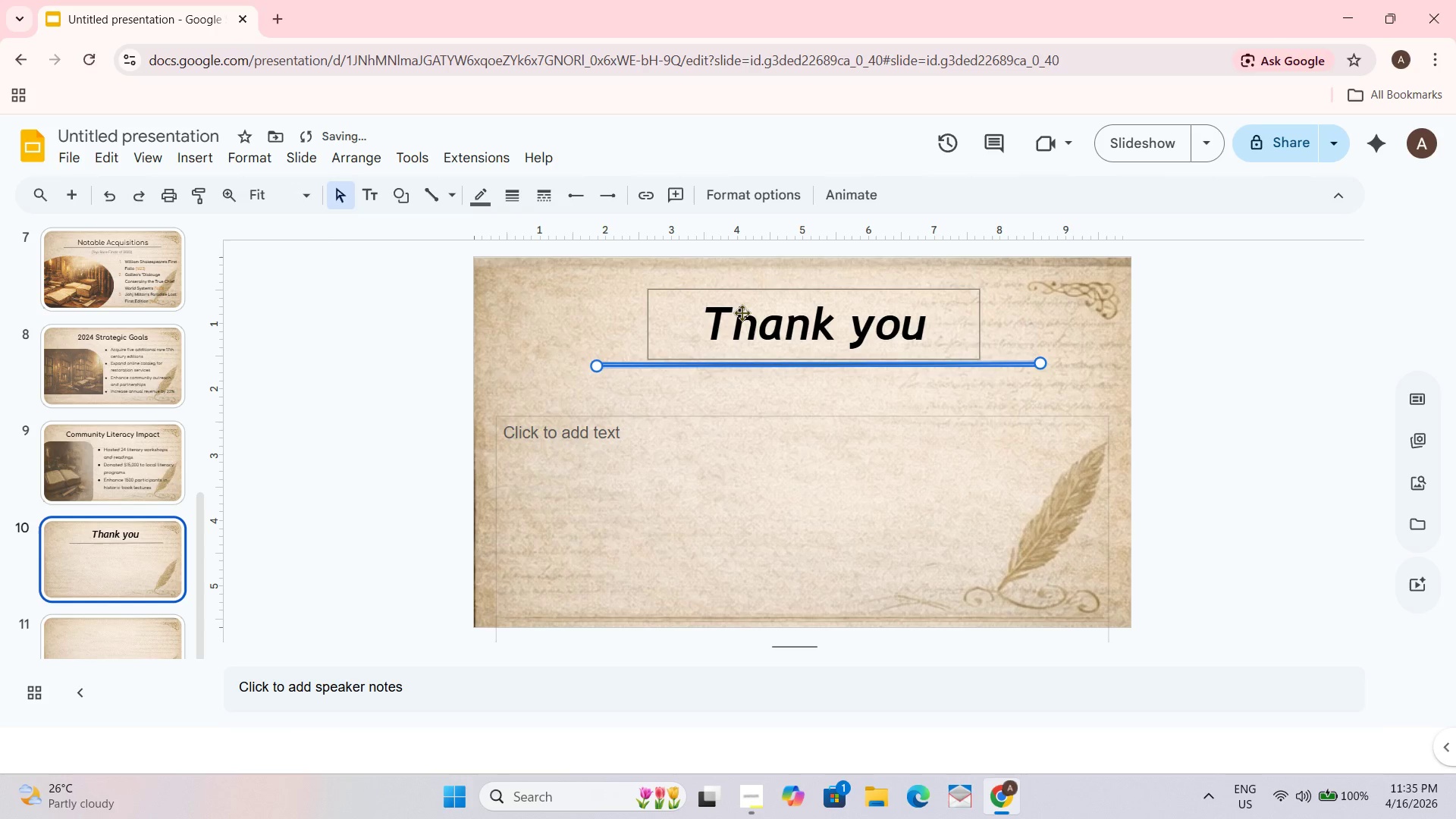 
double_click([1285, 385])
 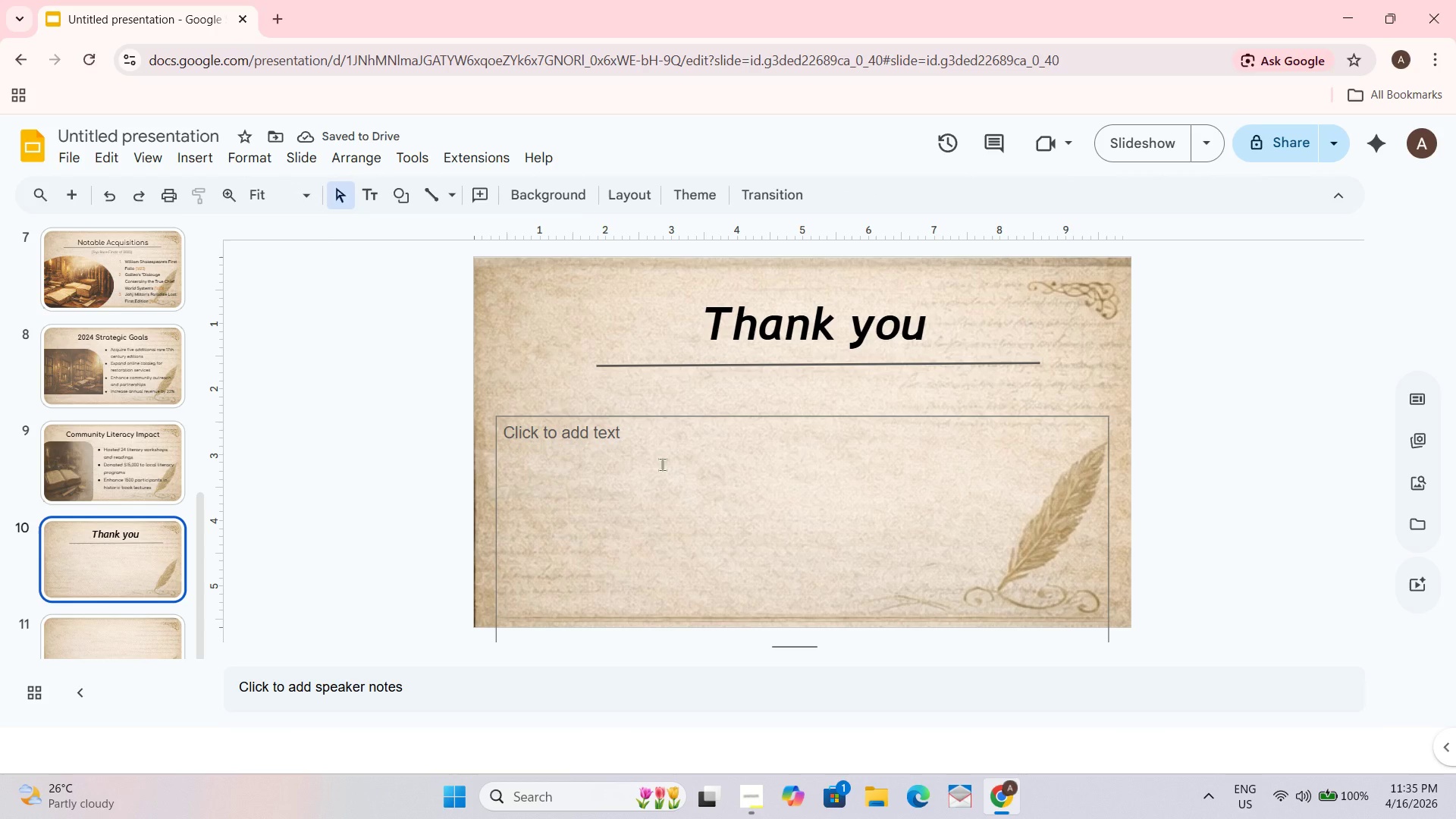 
wait(9.03)
 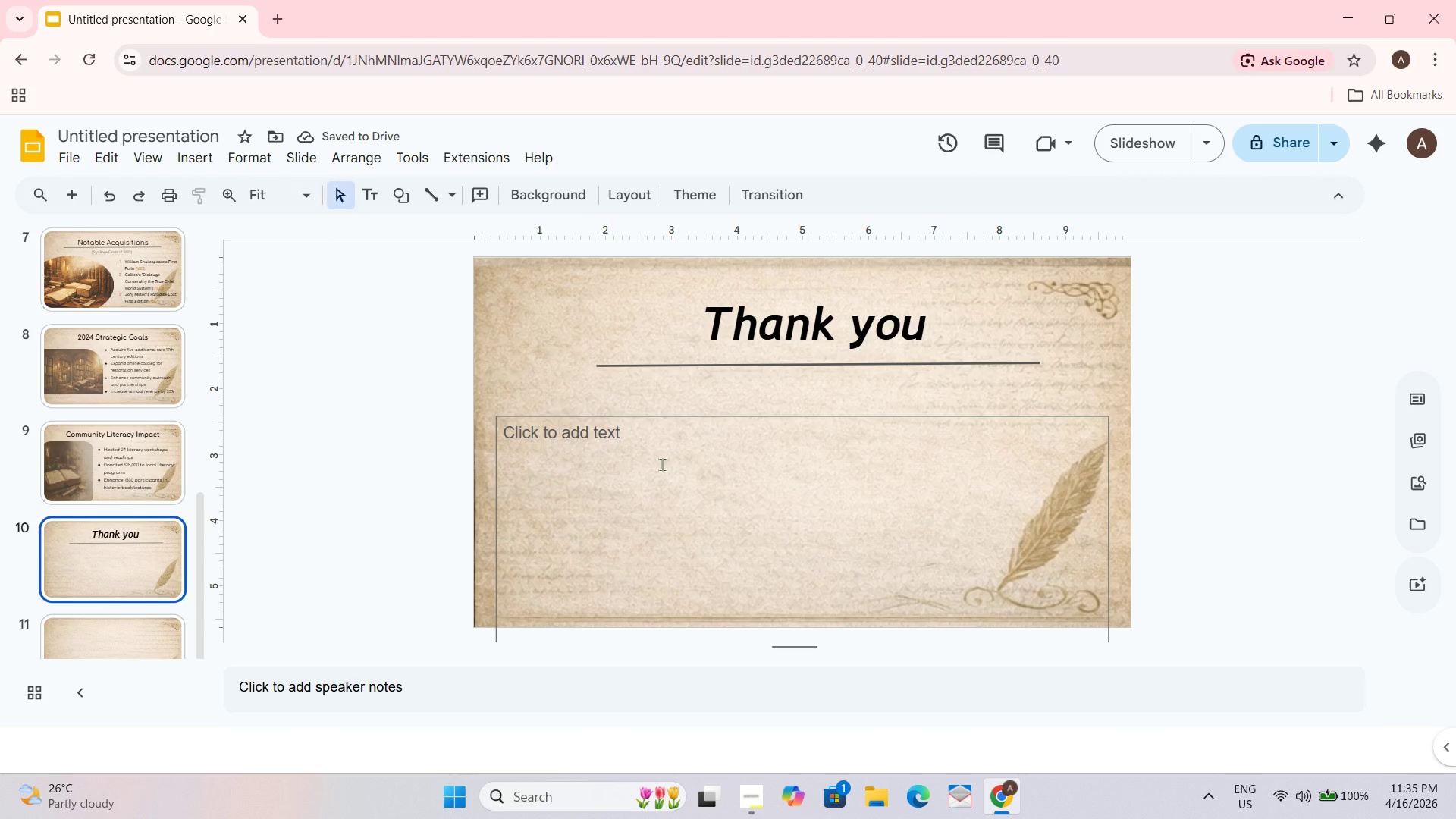 
left_click_drag(start_coordinate=[861, 414], to_coordinate=[861, 381])
 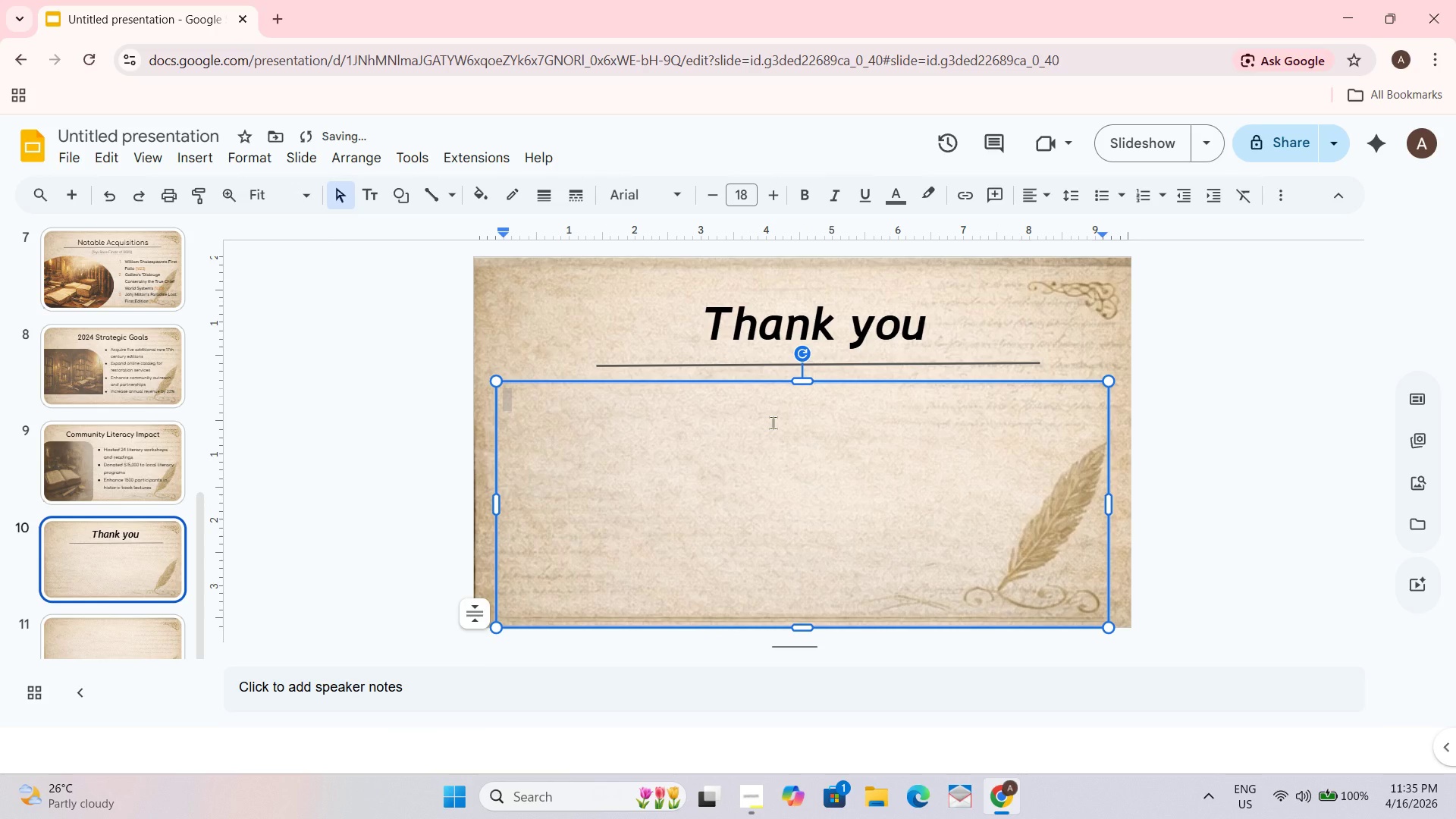 
type(IN)
key(Backspace)
type(NK)
key(Backspace)
key(Backspace)
type(nlk &---)
key(Backspace)
key(Backspace)
key(Backspace)
key(Backspace)
key(Backspace)
key(Backspace)
key(Backspace)
type(k & Parchment Bibliophiles)
 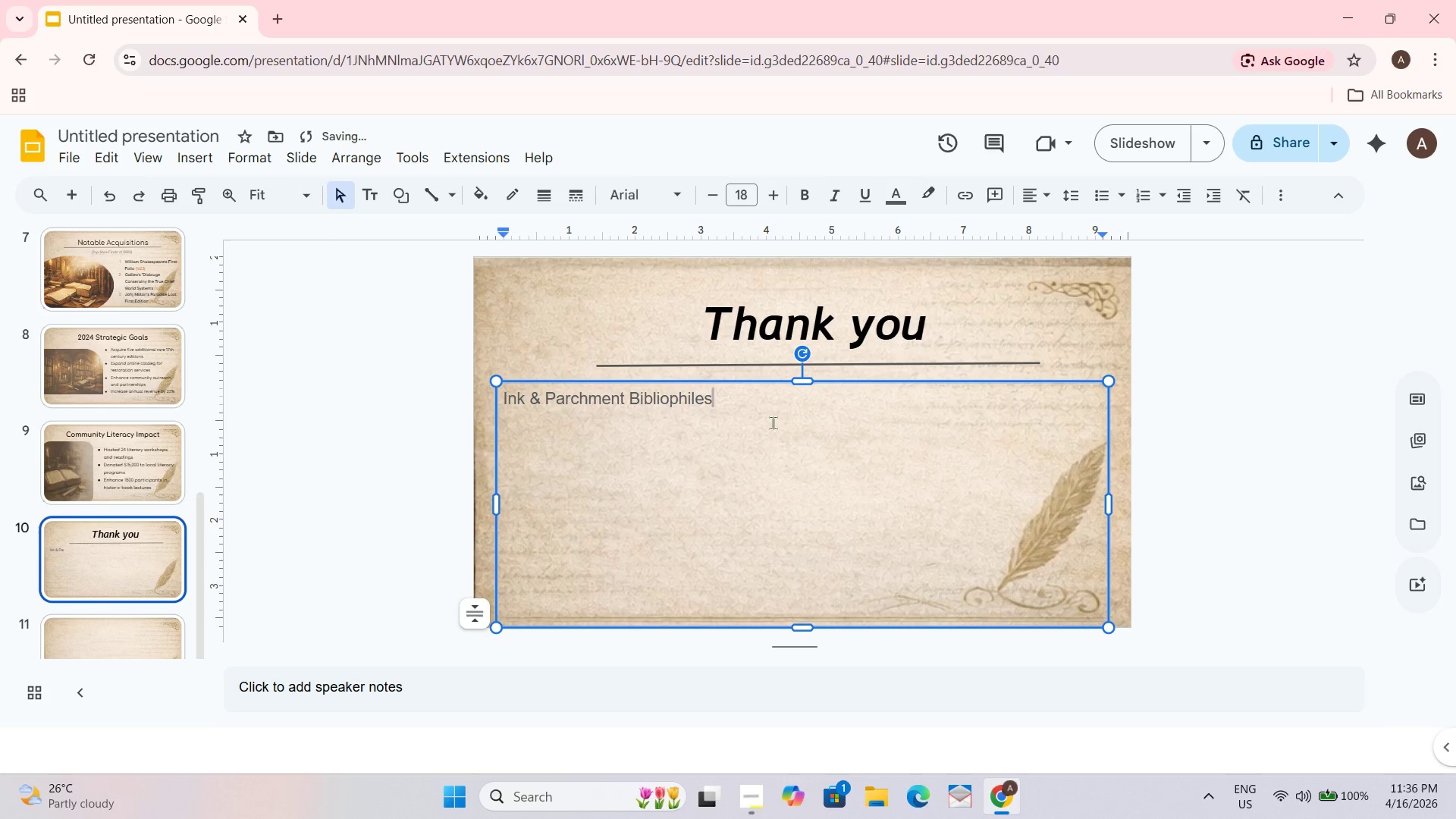 
wait(5.48)
 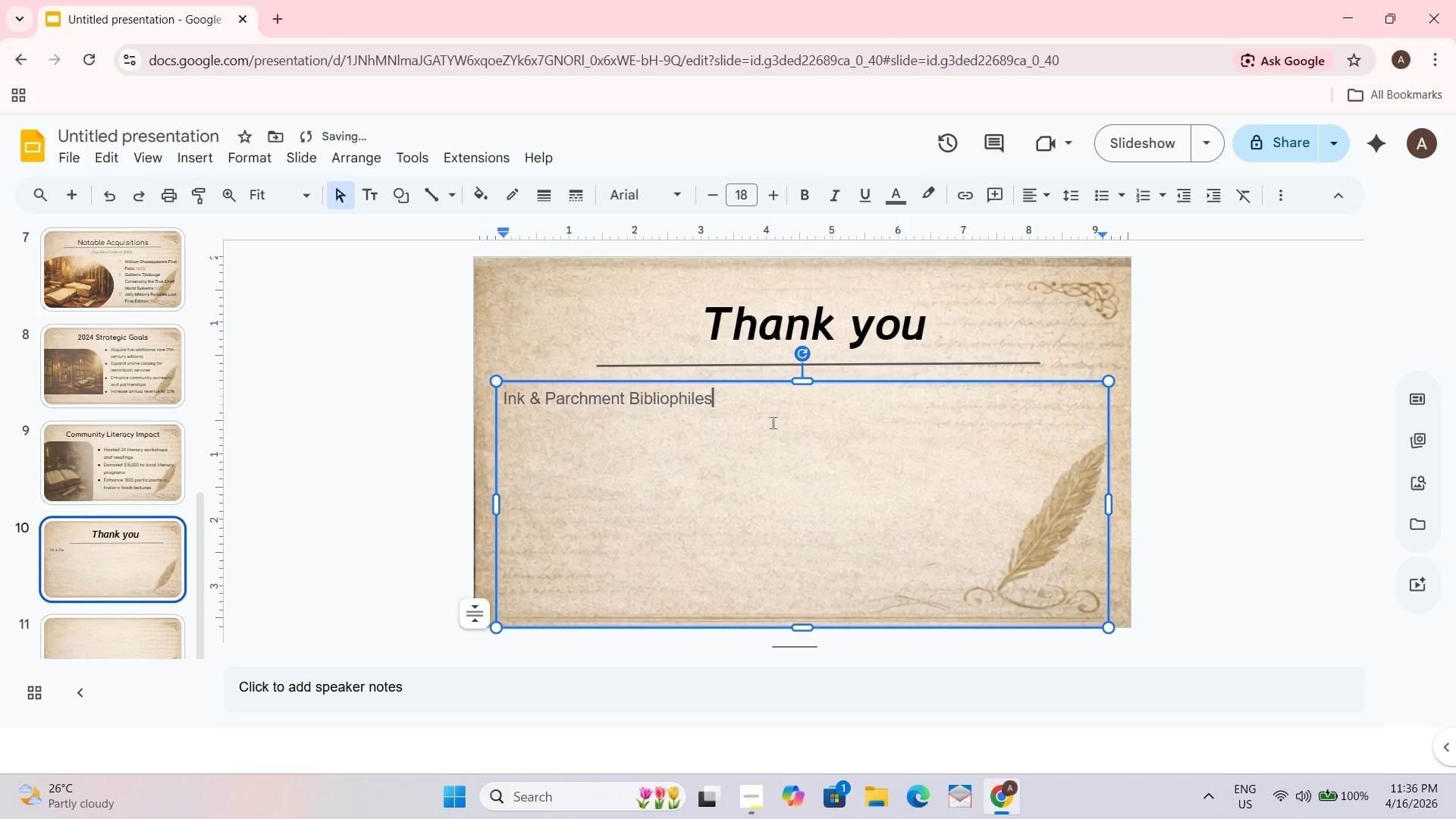 
key(Control+A)
 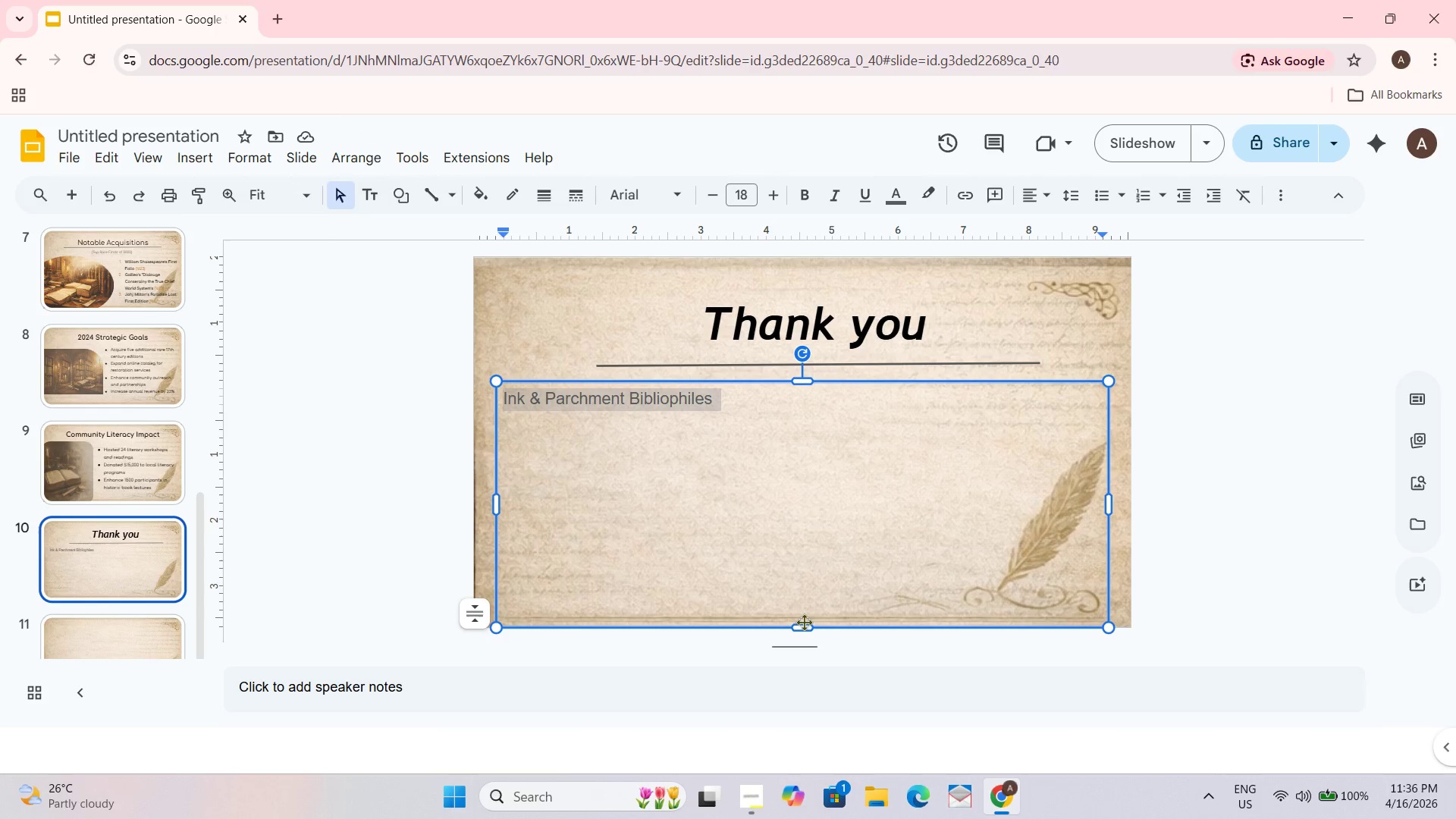 
left_click_drag(start_coordinate=[803, 629], to_coordinate=[639, 423])
 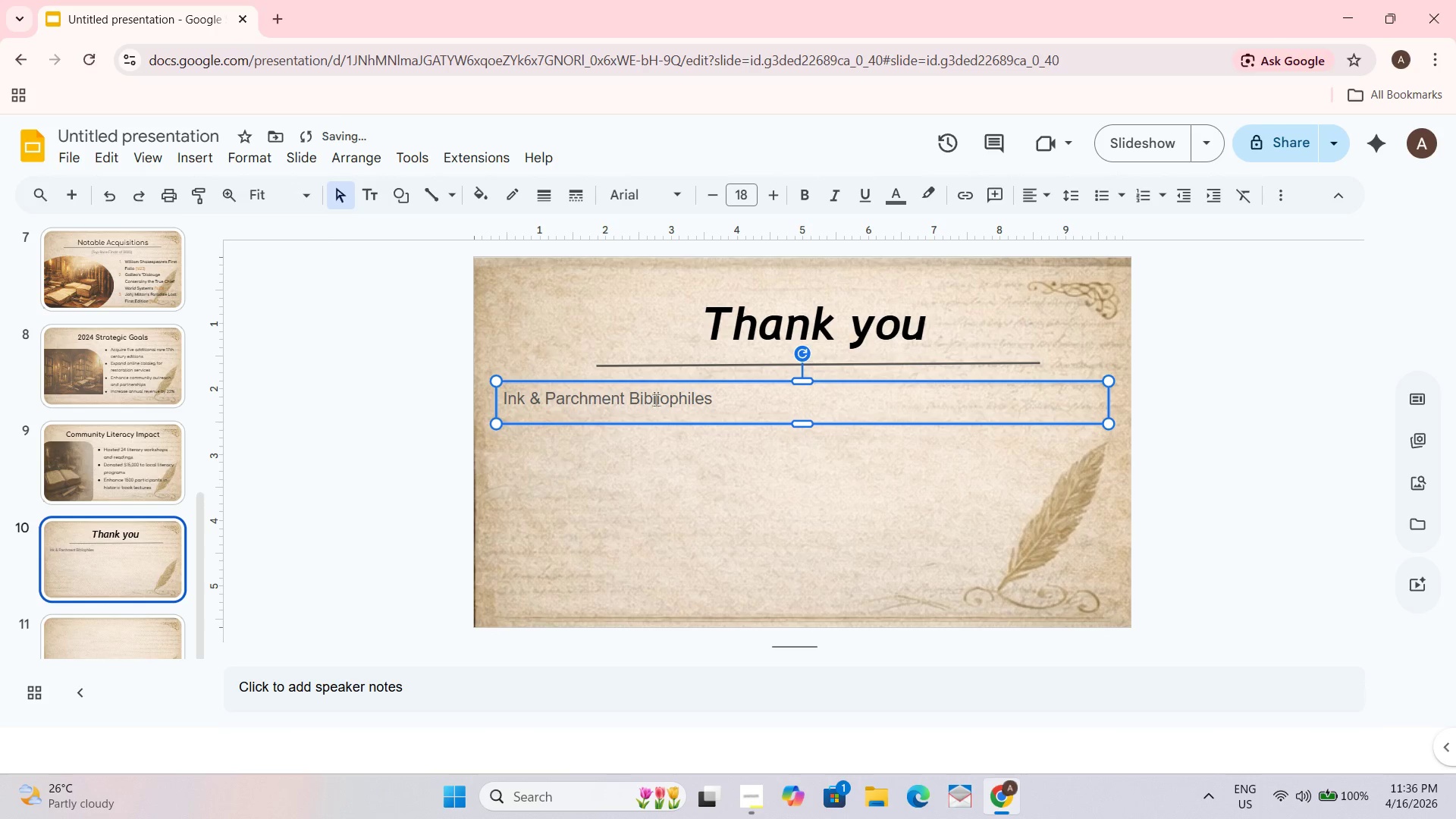 
left_click([710, 403])
 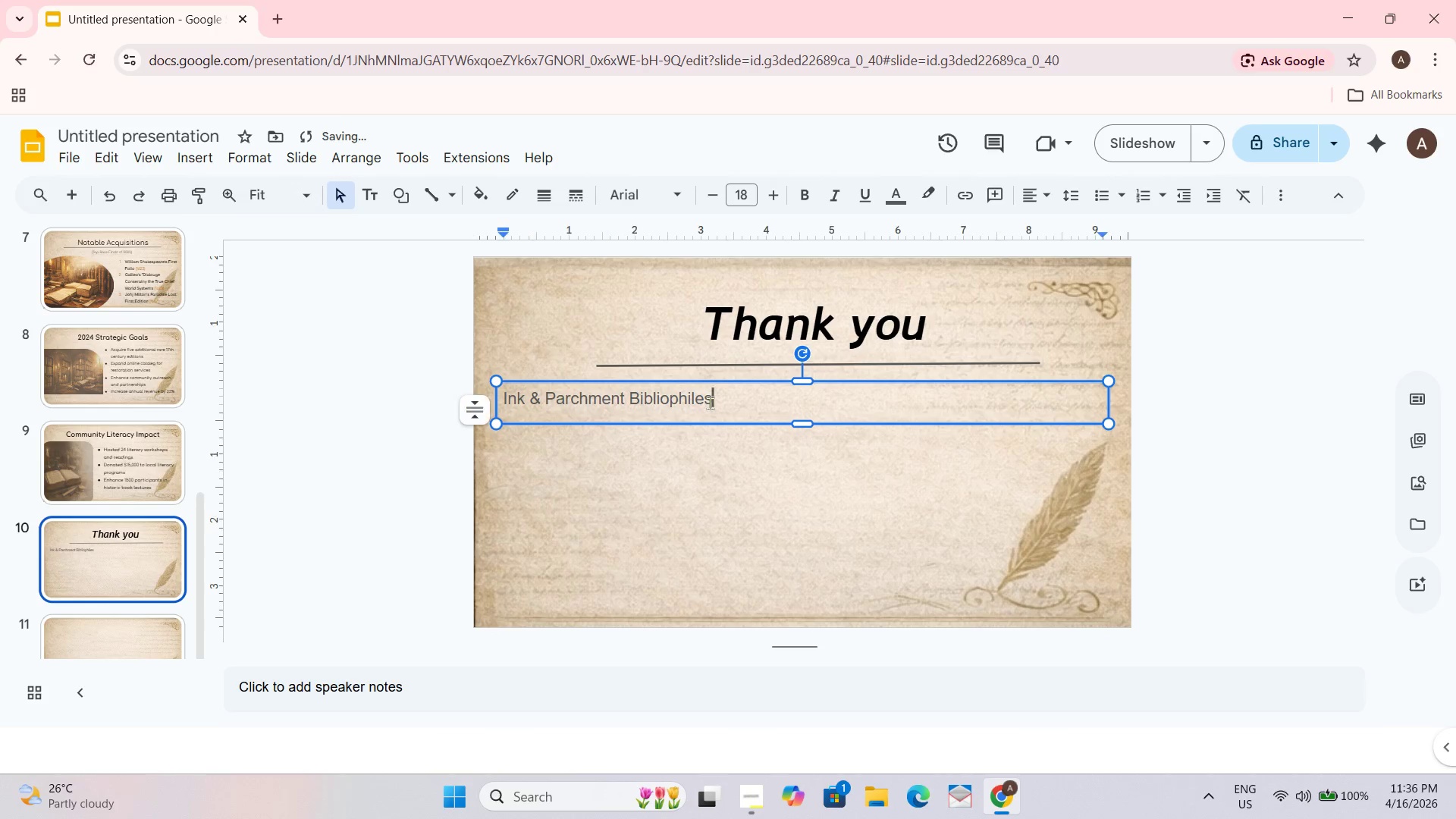 
key(Control+A)
 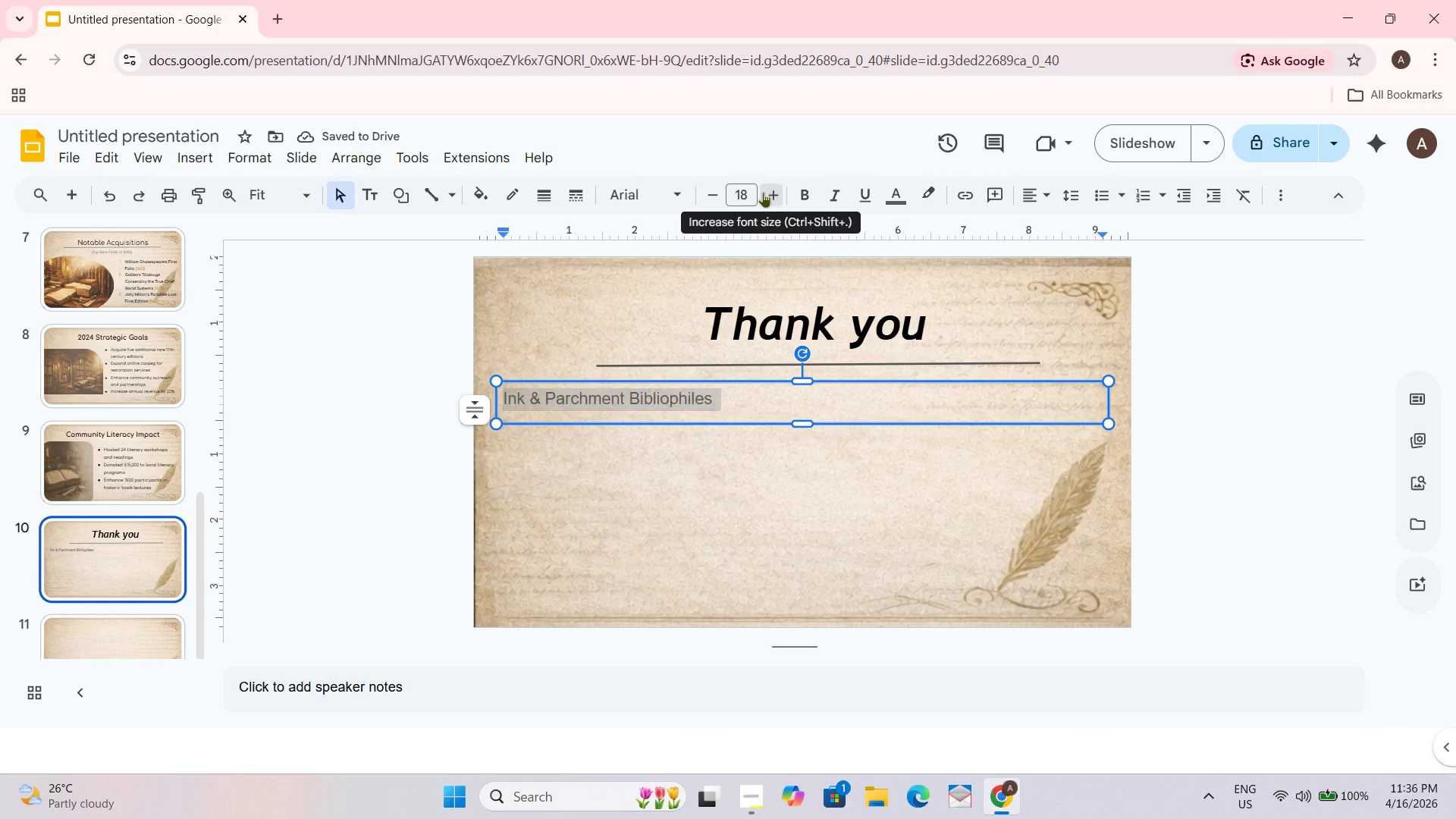 
double_click([763, 192])
 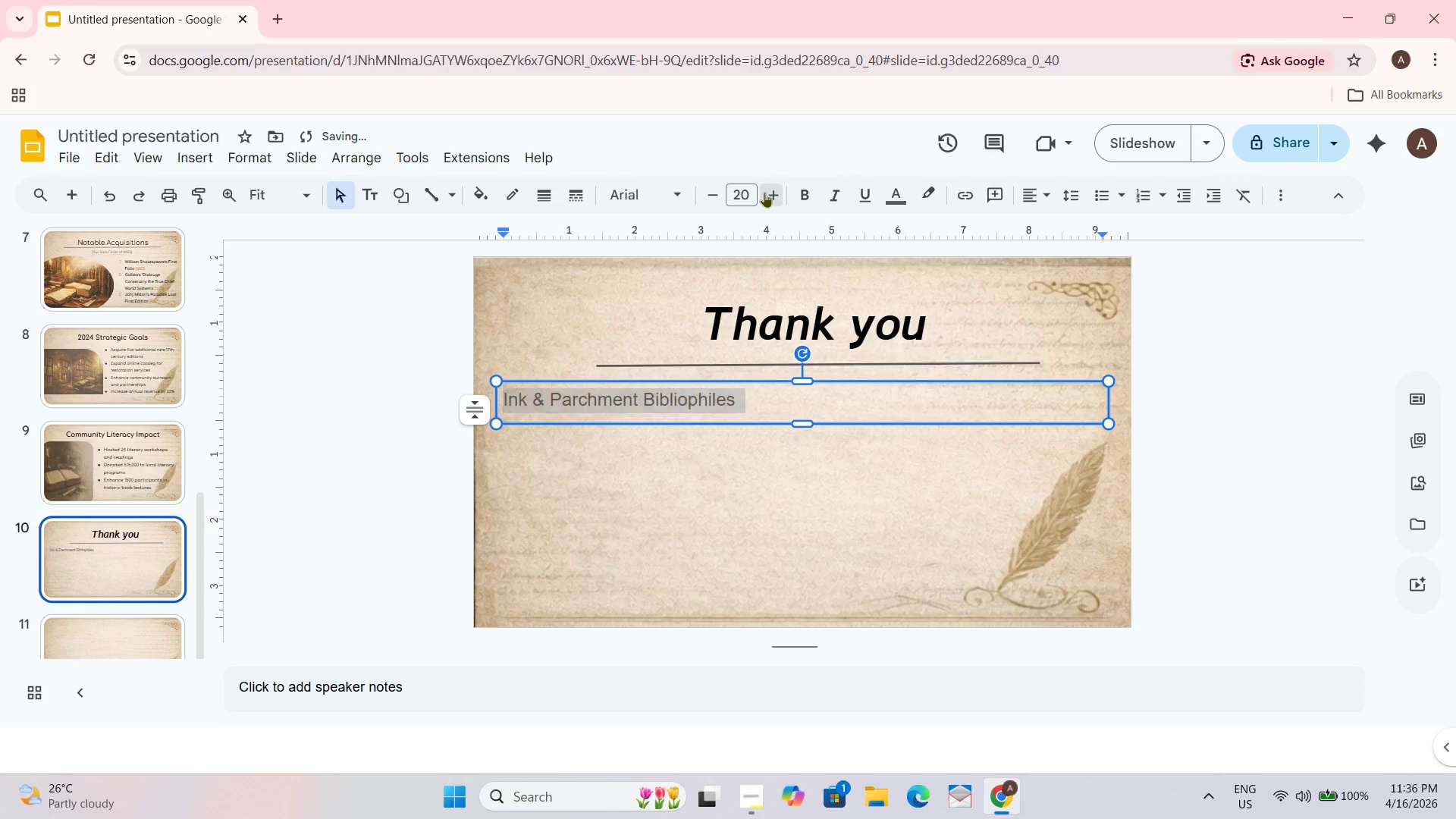 
triple_click([764, 192])
 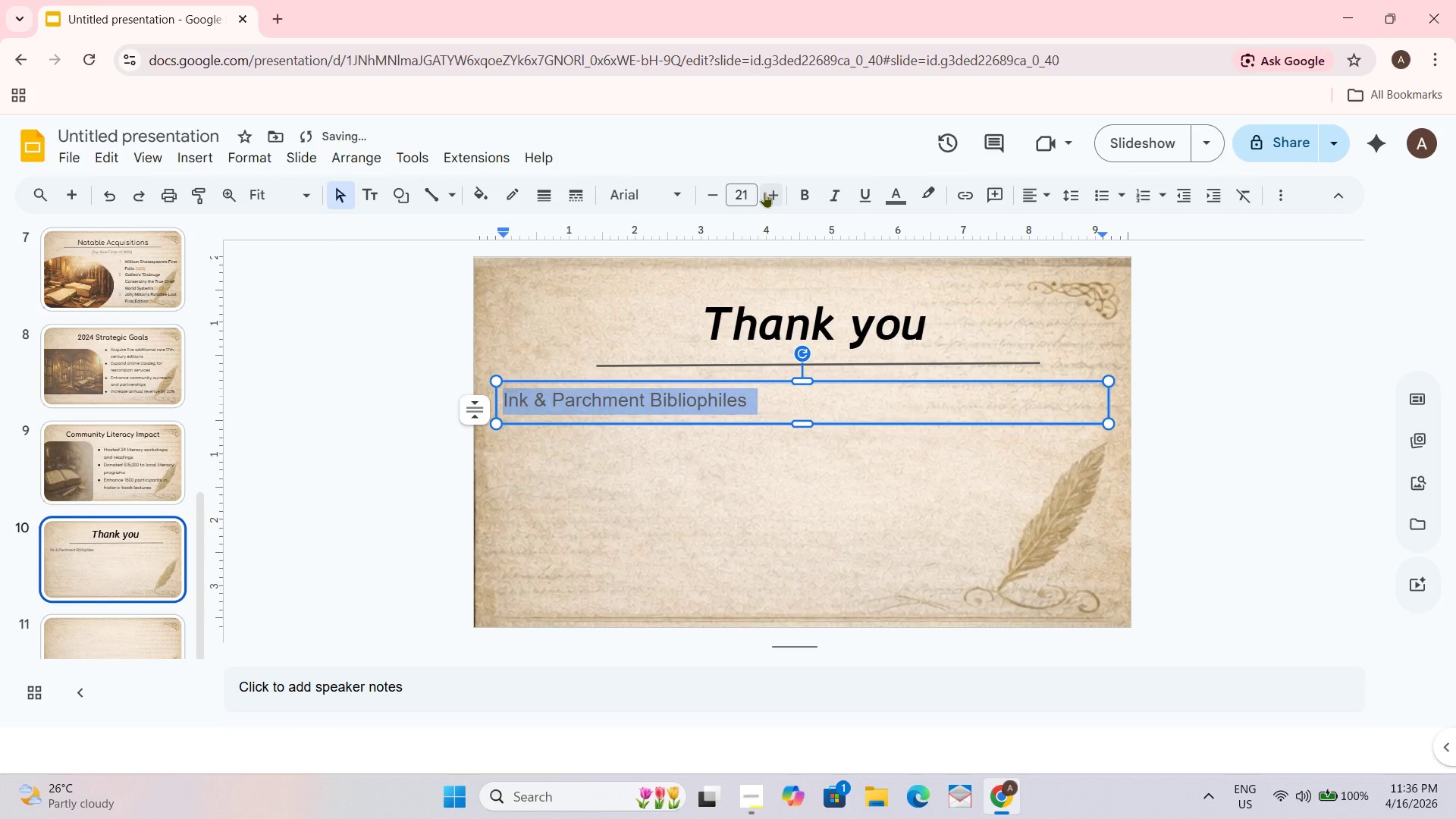 
double_click([764, 195])
 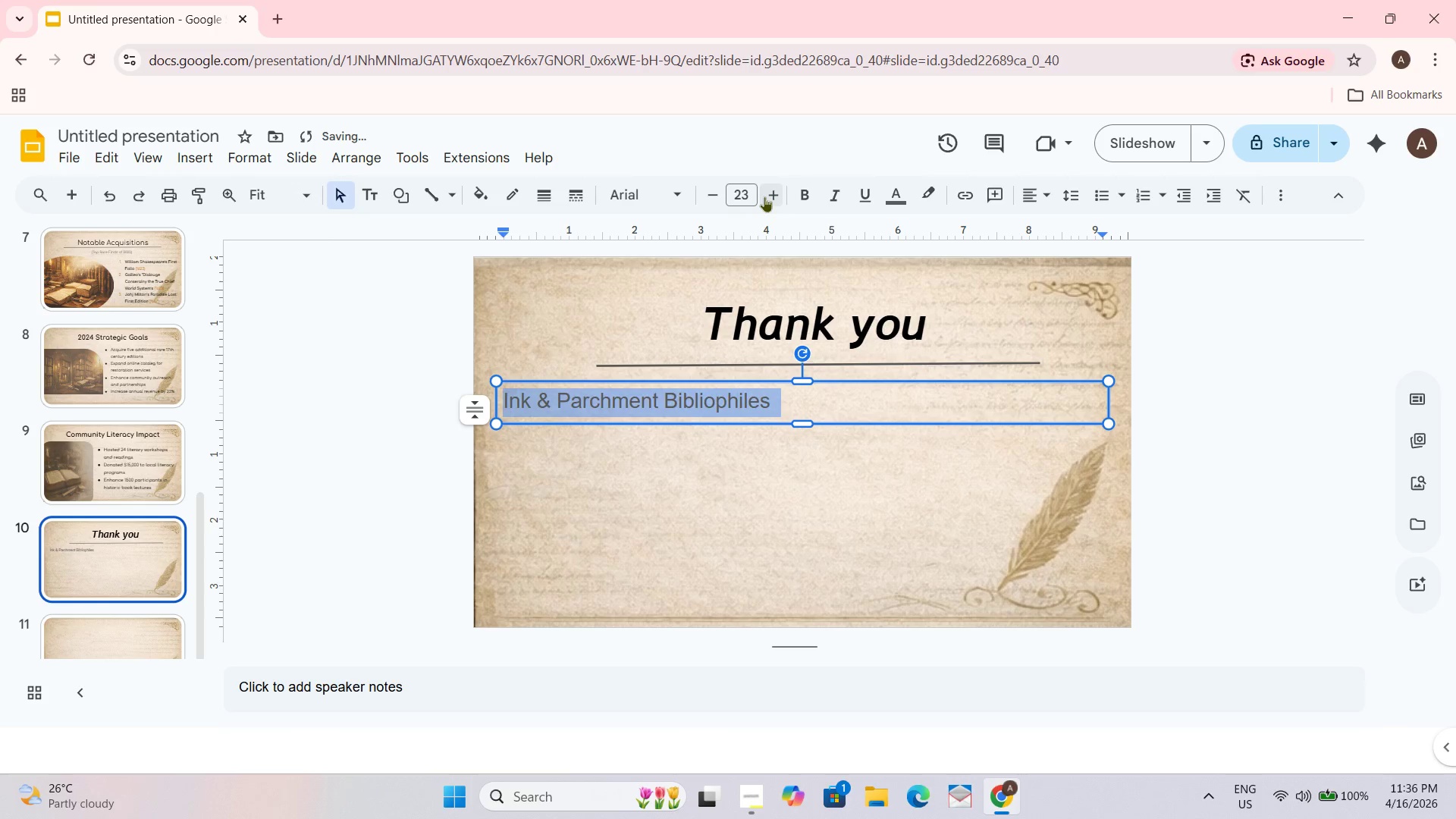 
triple_click([764, 196])
 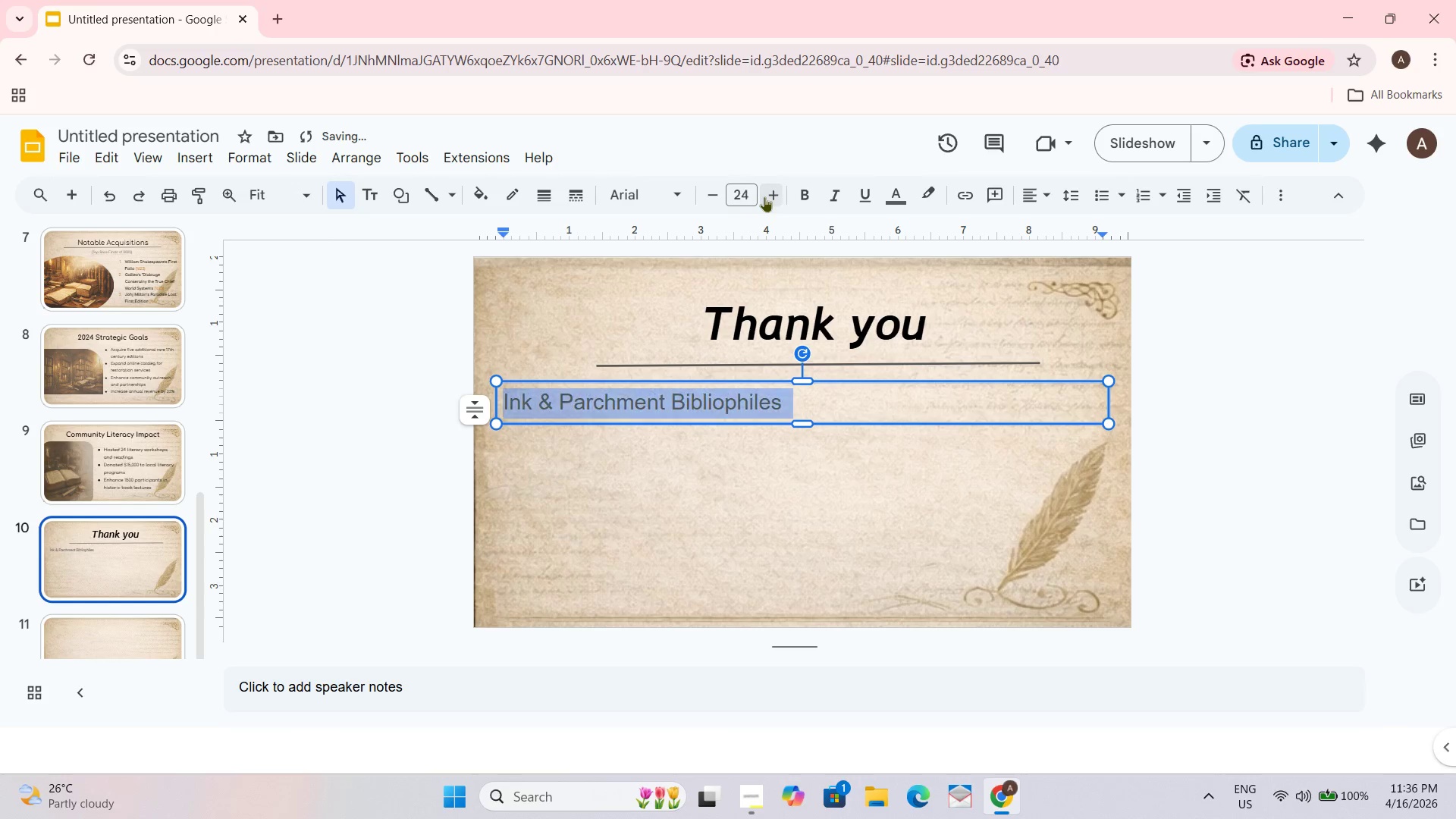 
triple_click([764, 196])
 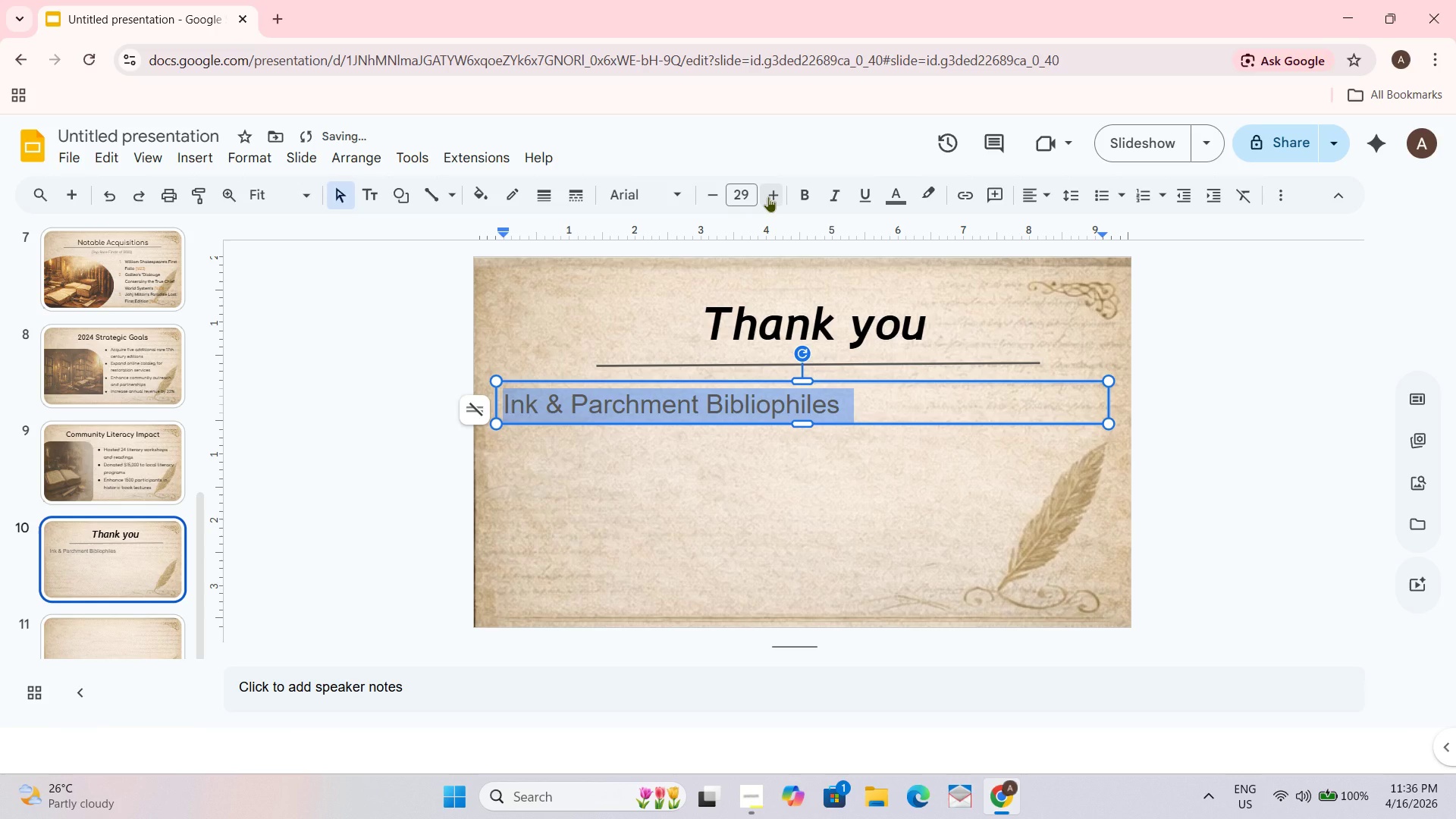 
left_click([768, 196])
 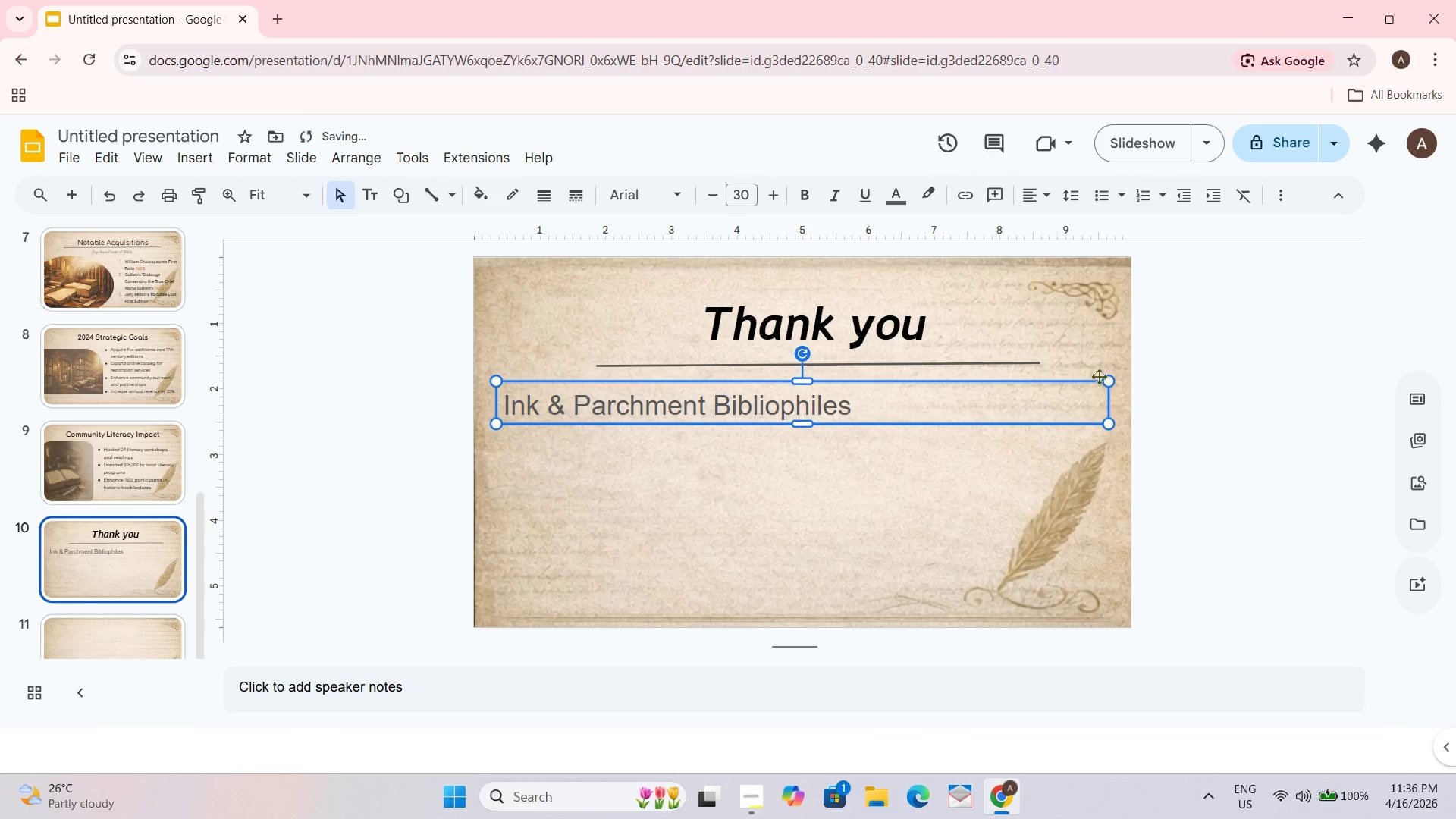 
double_click([1021, 189])
 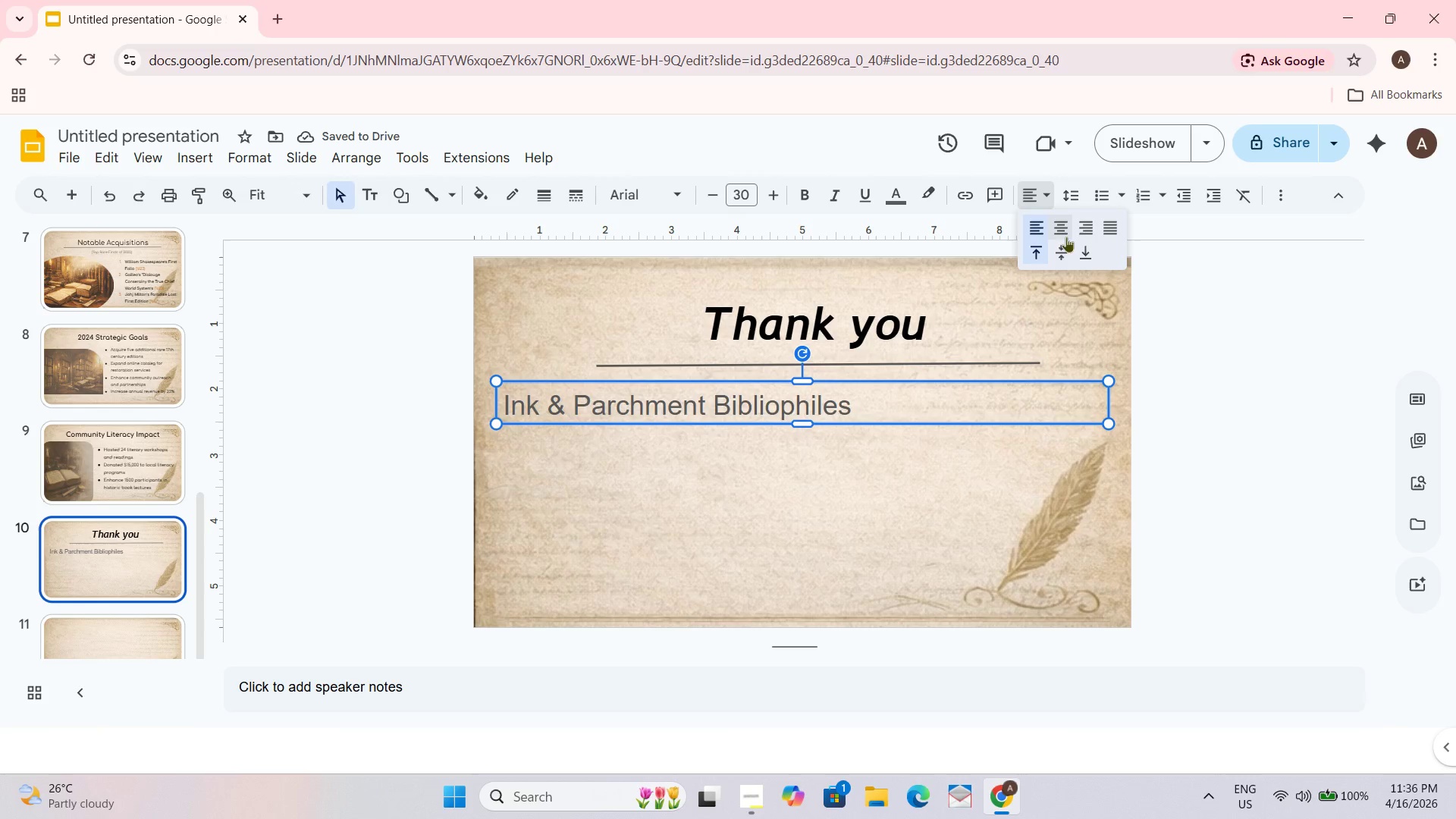 
left_click([1064, 234])
 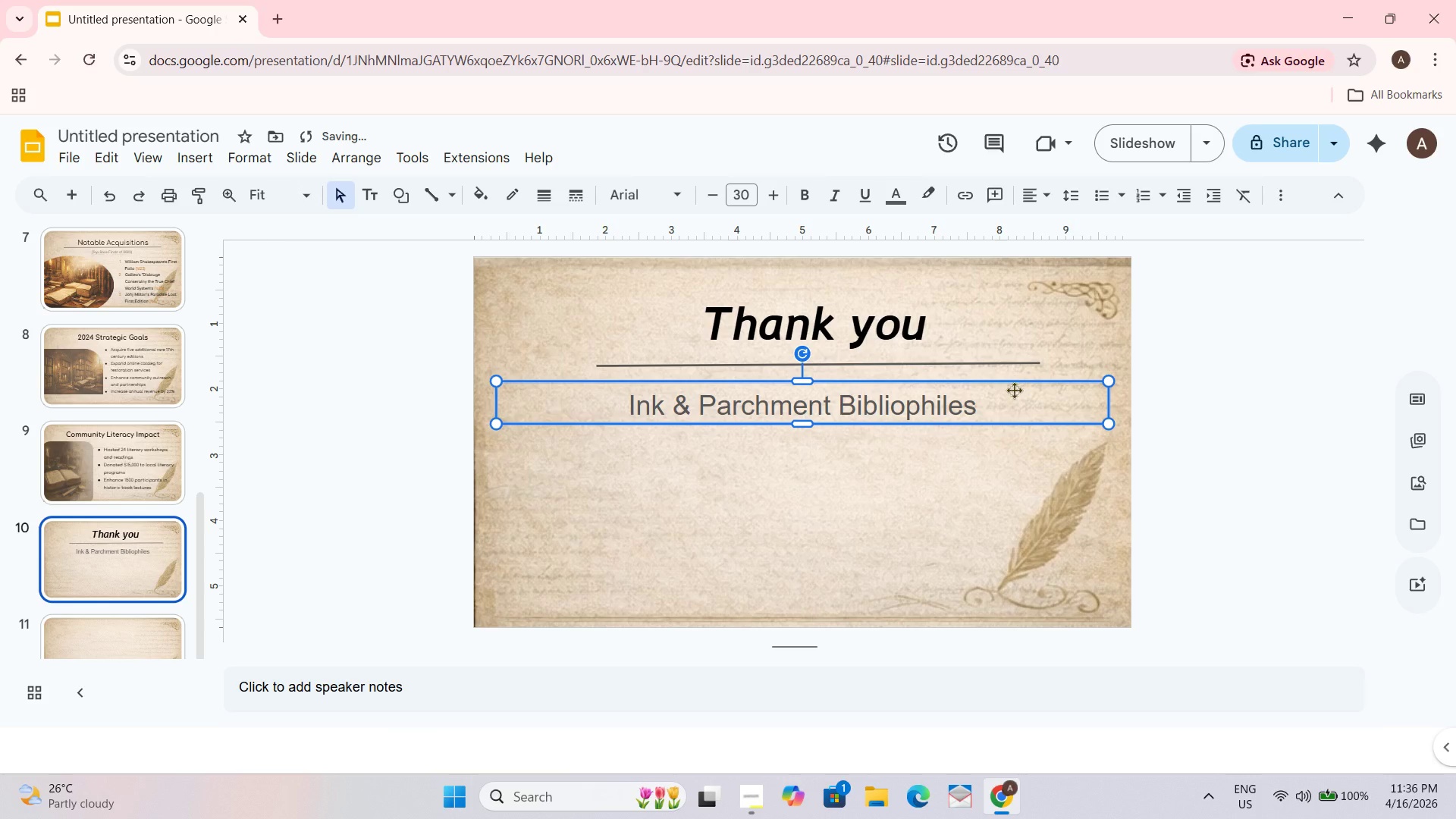 
mouse_move([57, -13])
 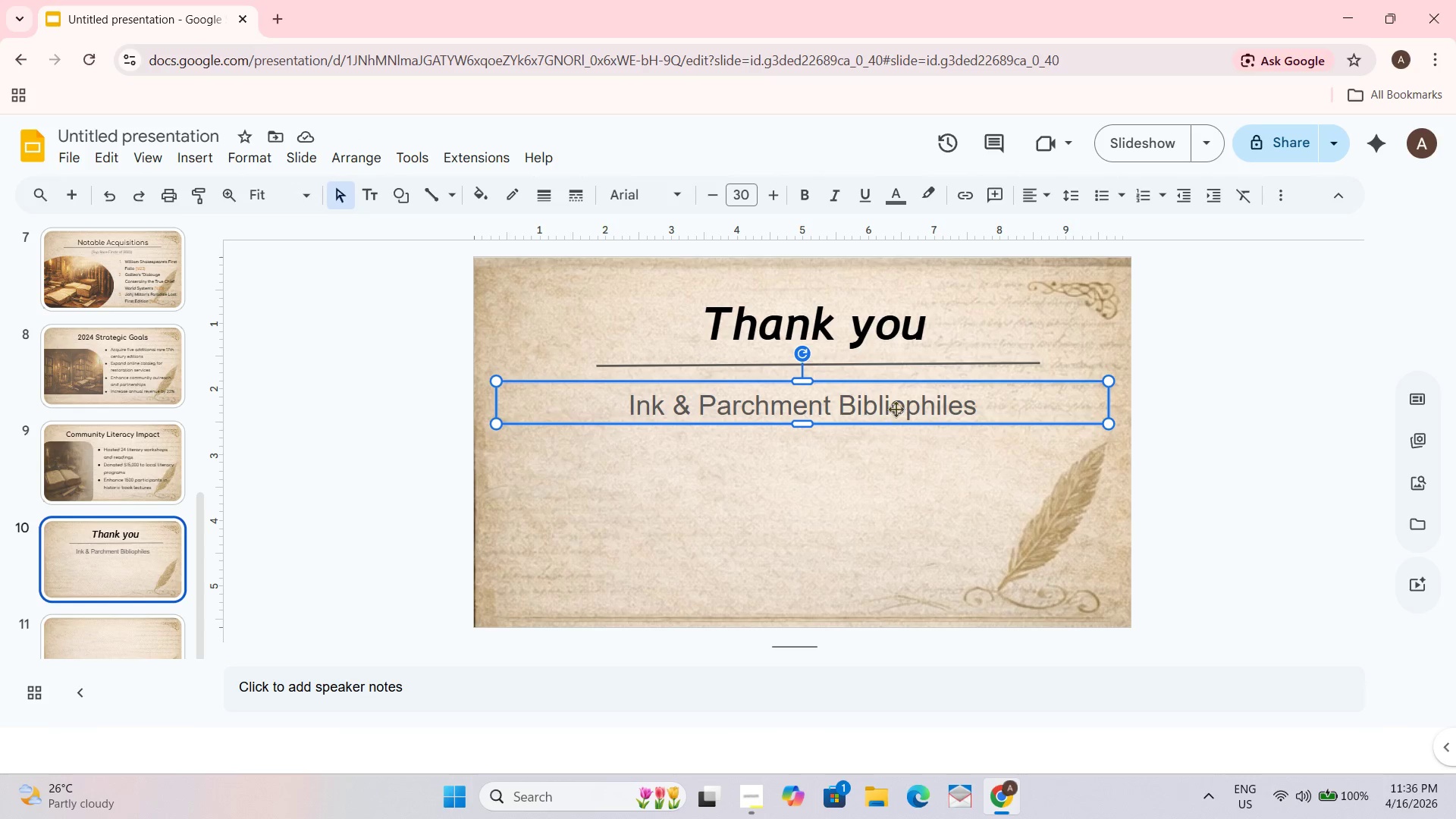 
left_click_drag(start_coordinate=[953, 464], to_coordinate=[953, 460])
 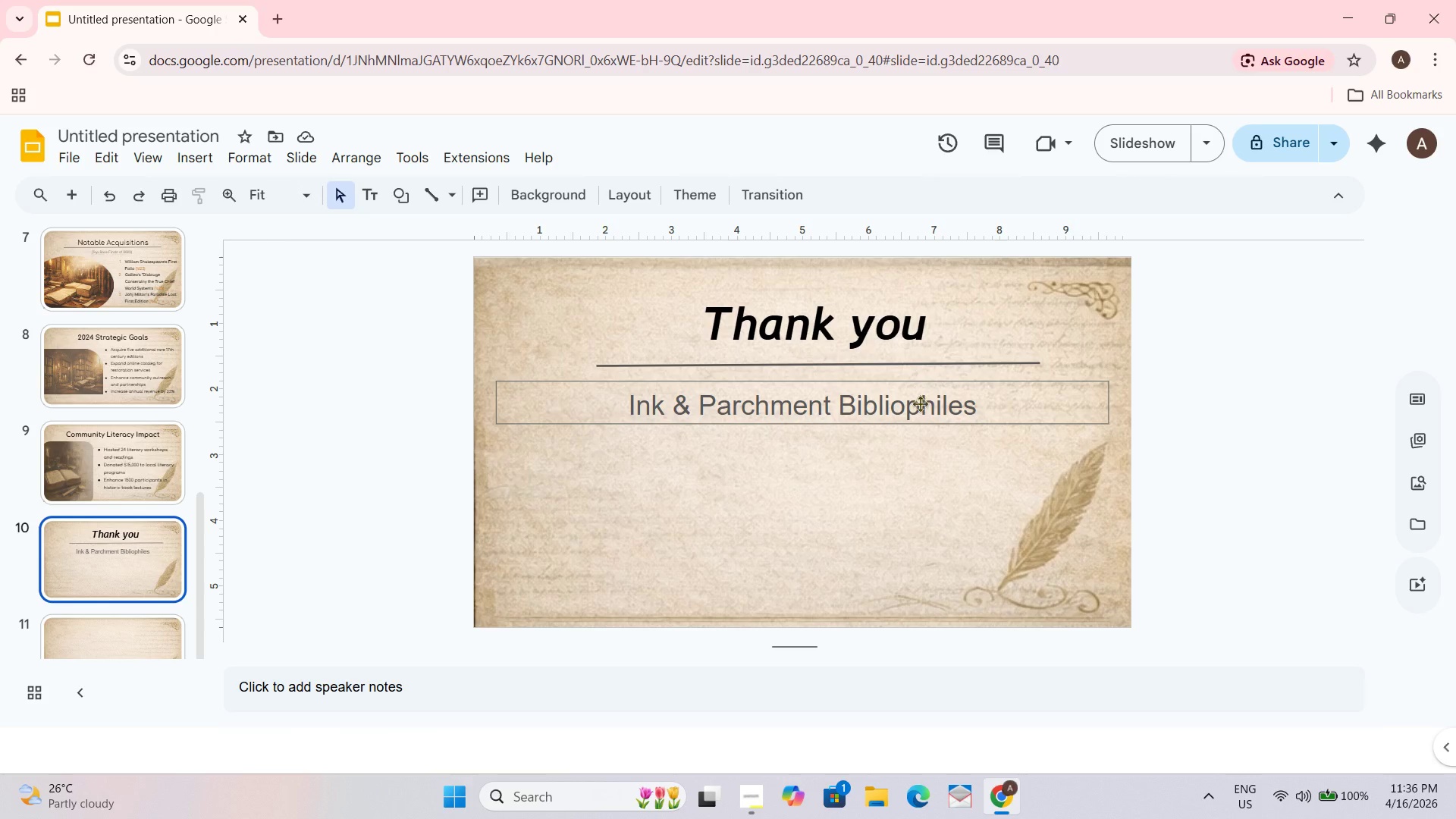 
left_click([920, 409])
 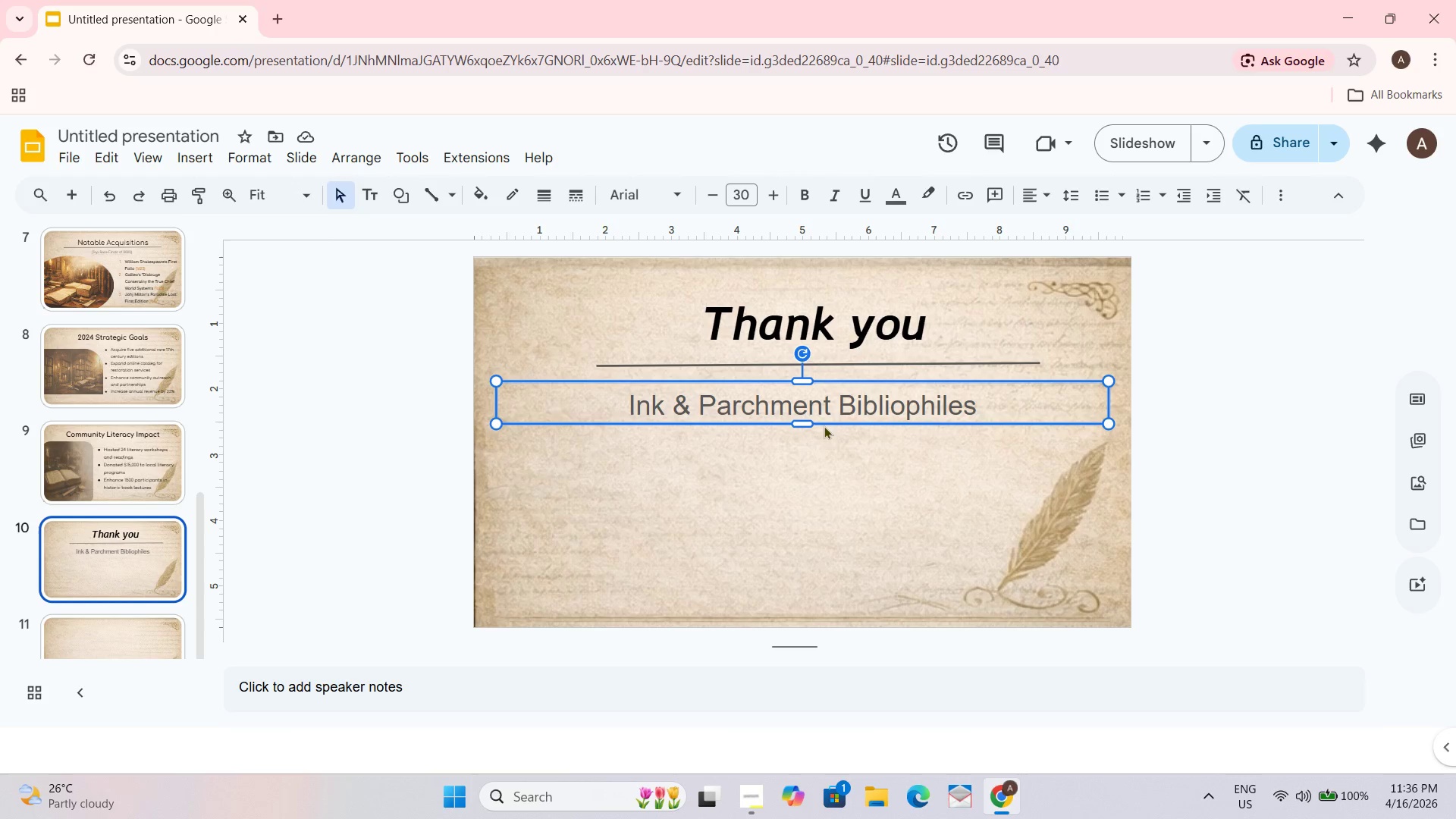 
left_click_drag(start_coordinate=[721, 425], to_coordinate=[730, 419])
 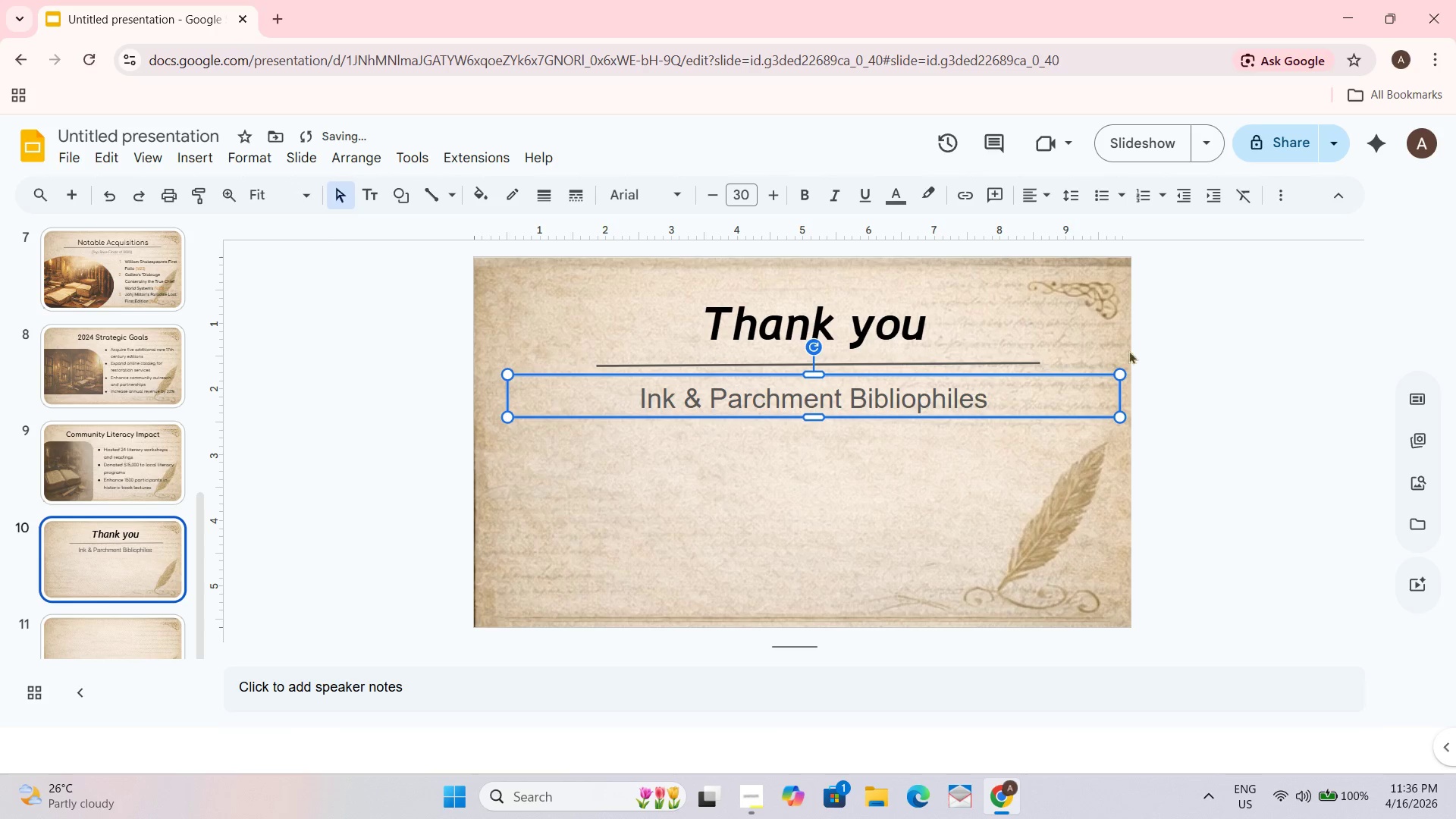 
left_click([1194, 337])
 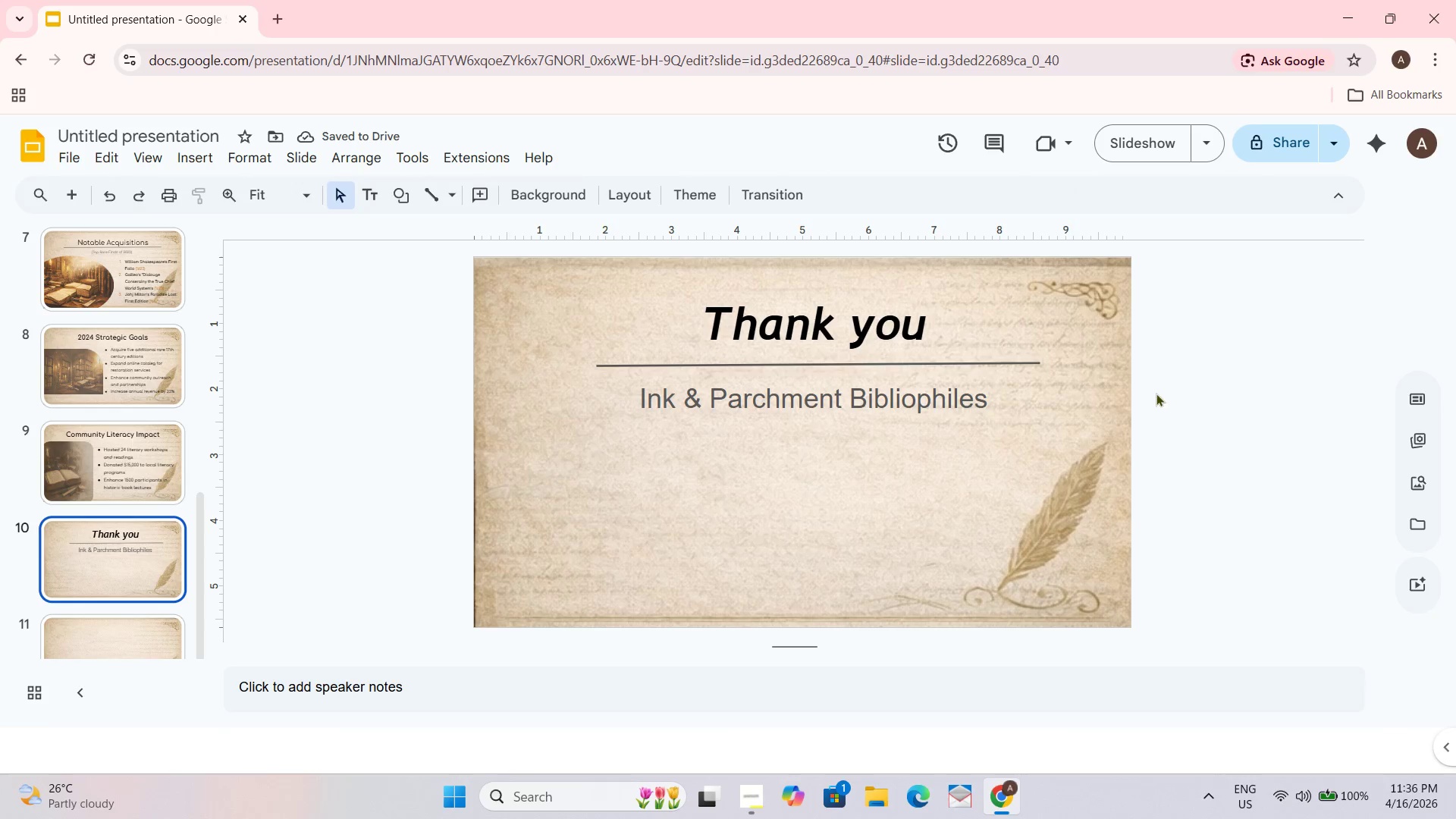 
wait(5.48)
 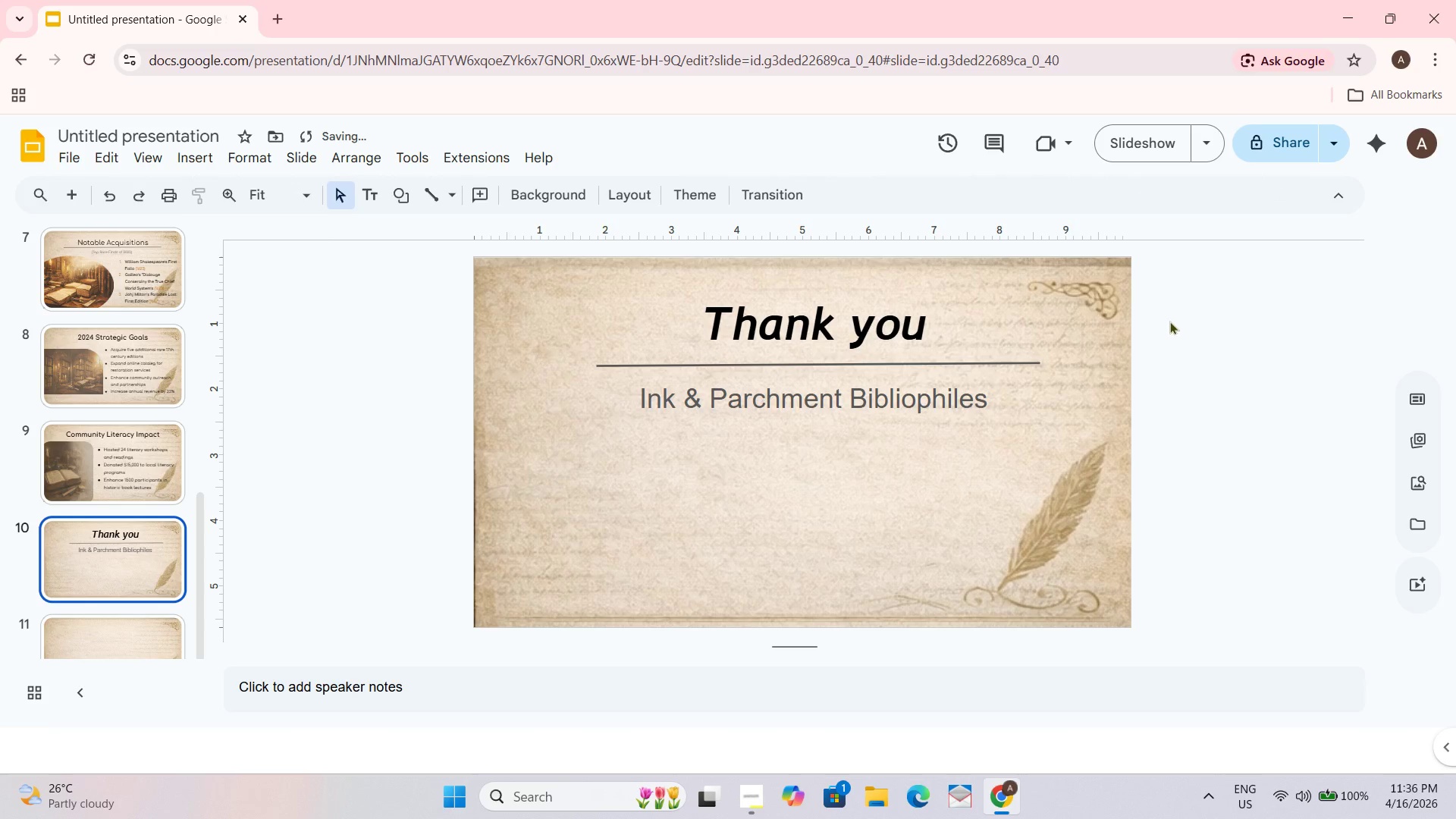 
key(Control+A)
 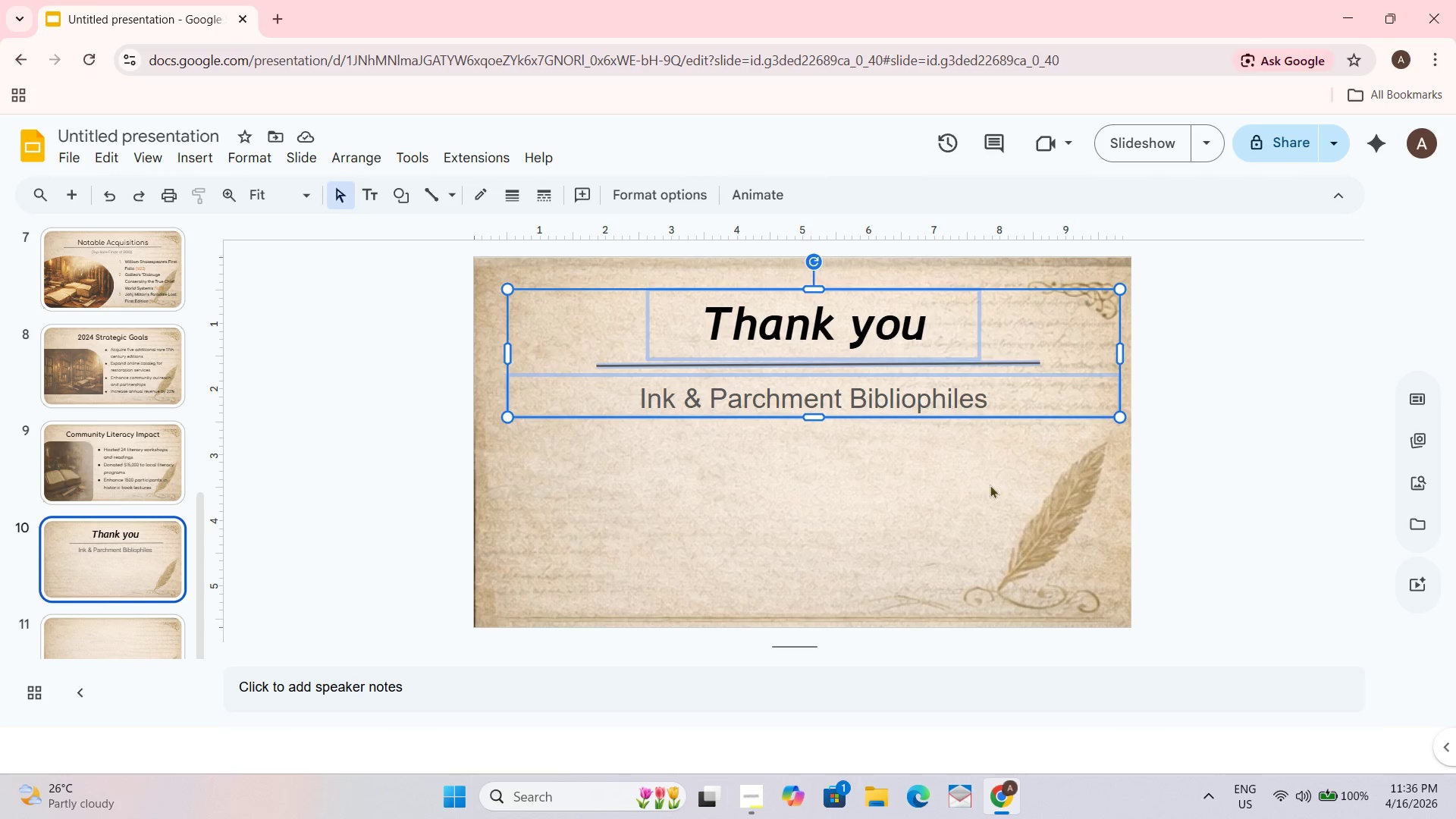 
left_click([993, 493])
 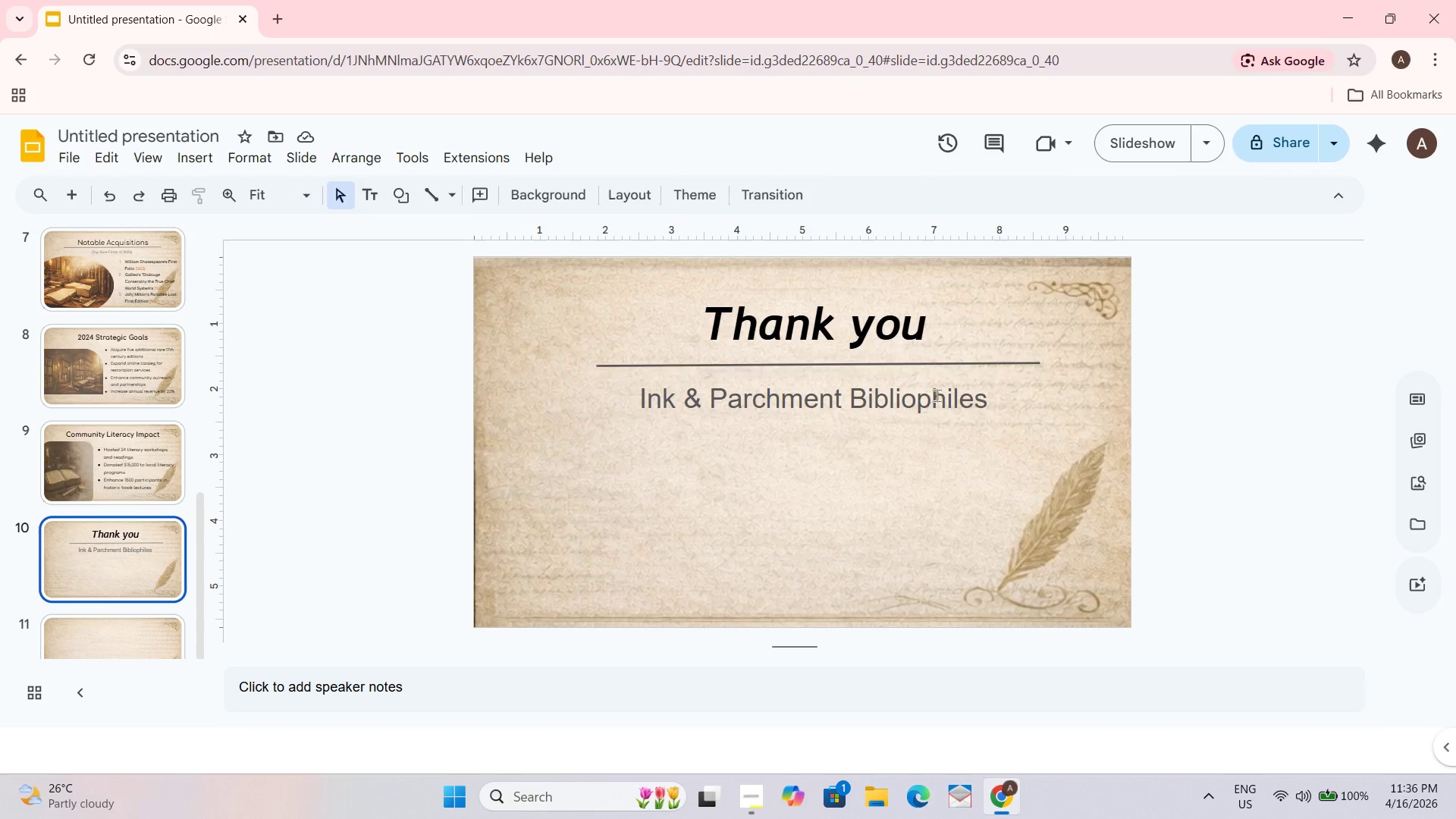 
key(Control+ControlLeft)
 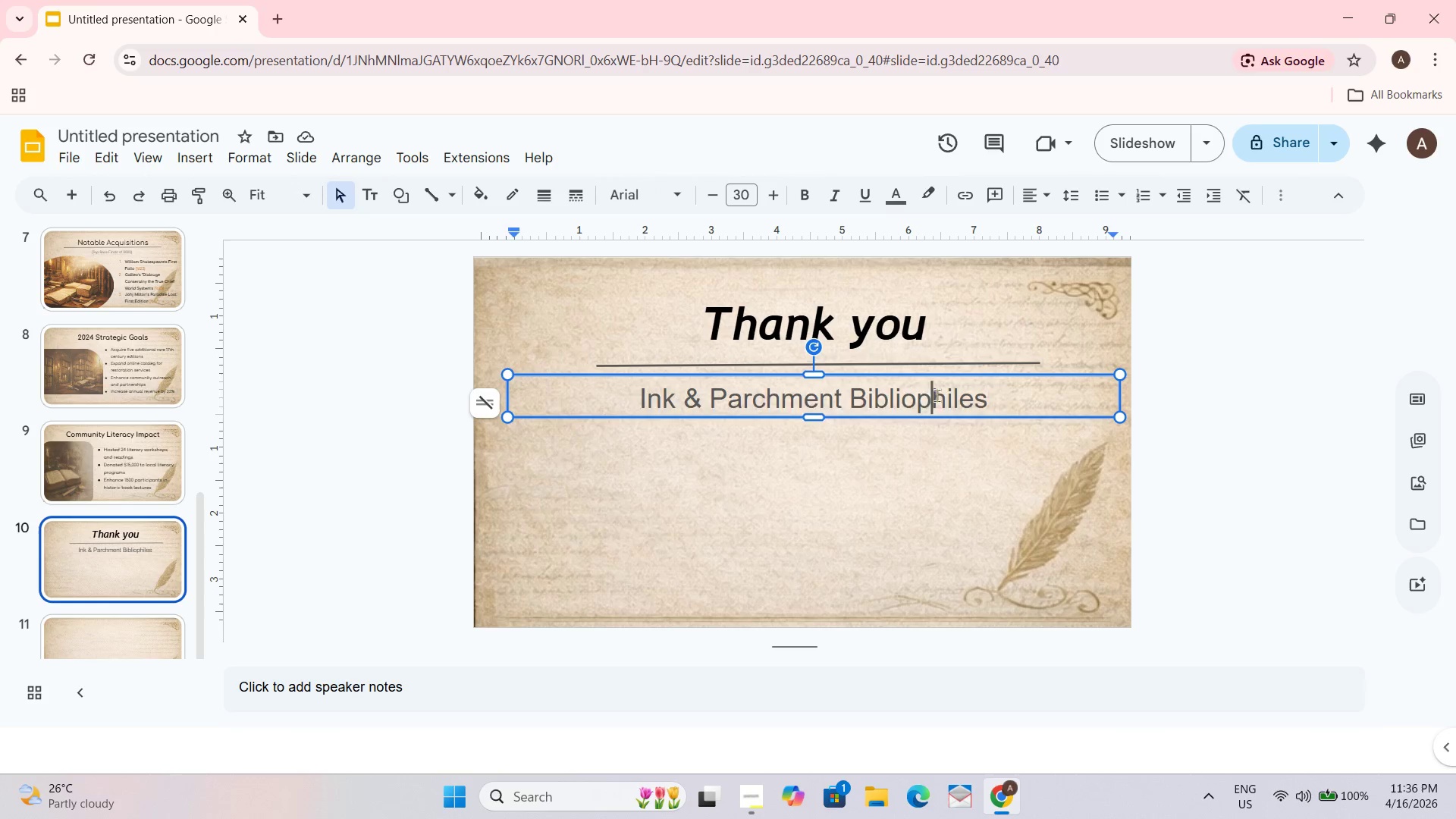 
key(Control+A)
 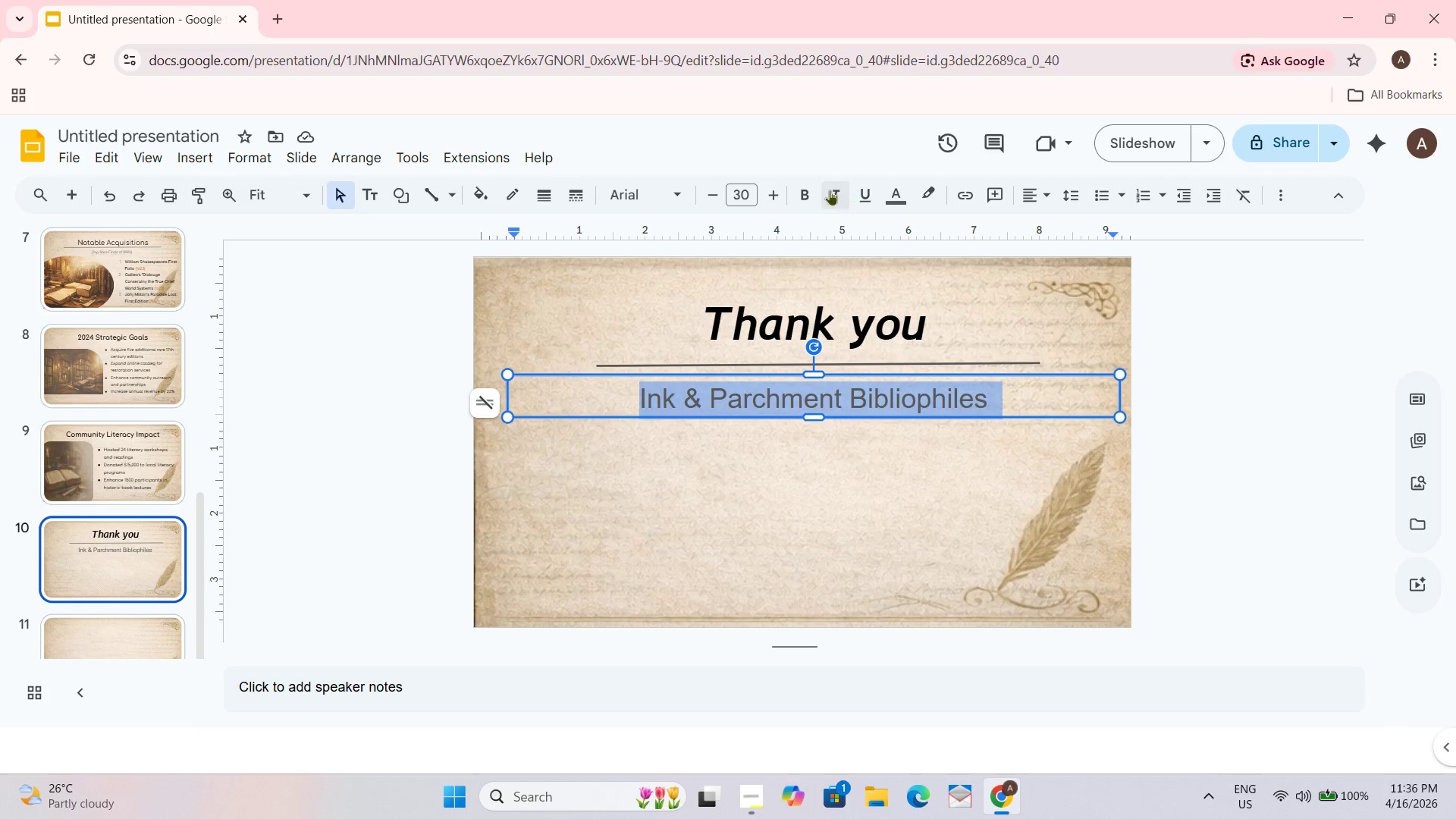 
left_click([632, 196])
 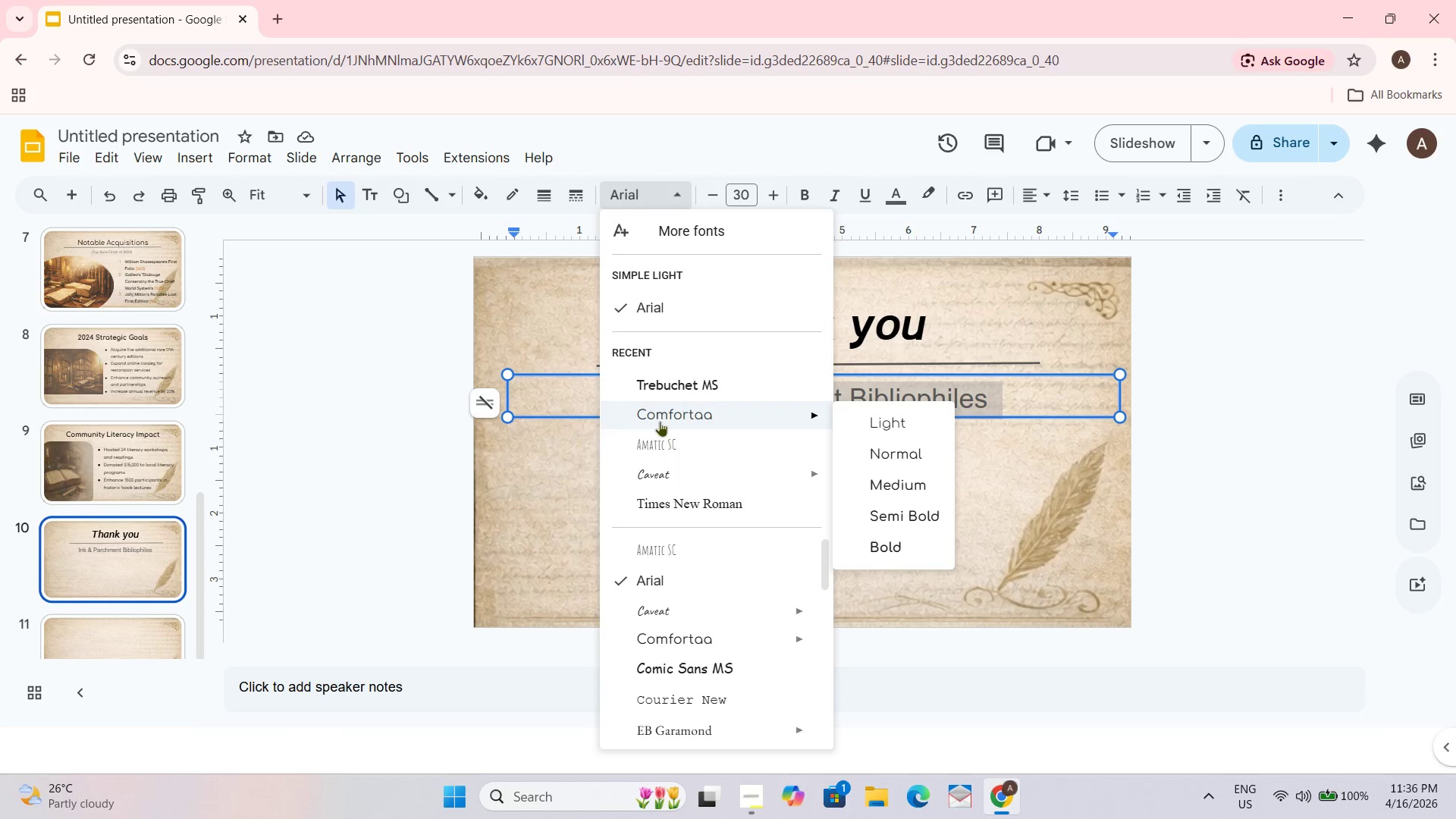 
left_click([659, 410])
 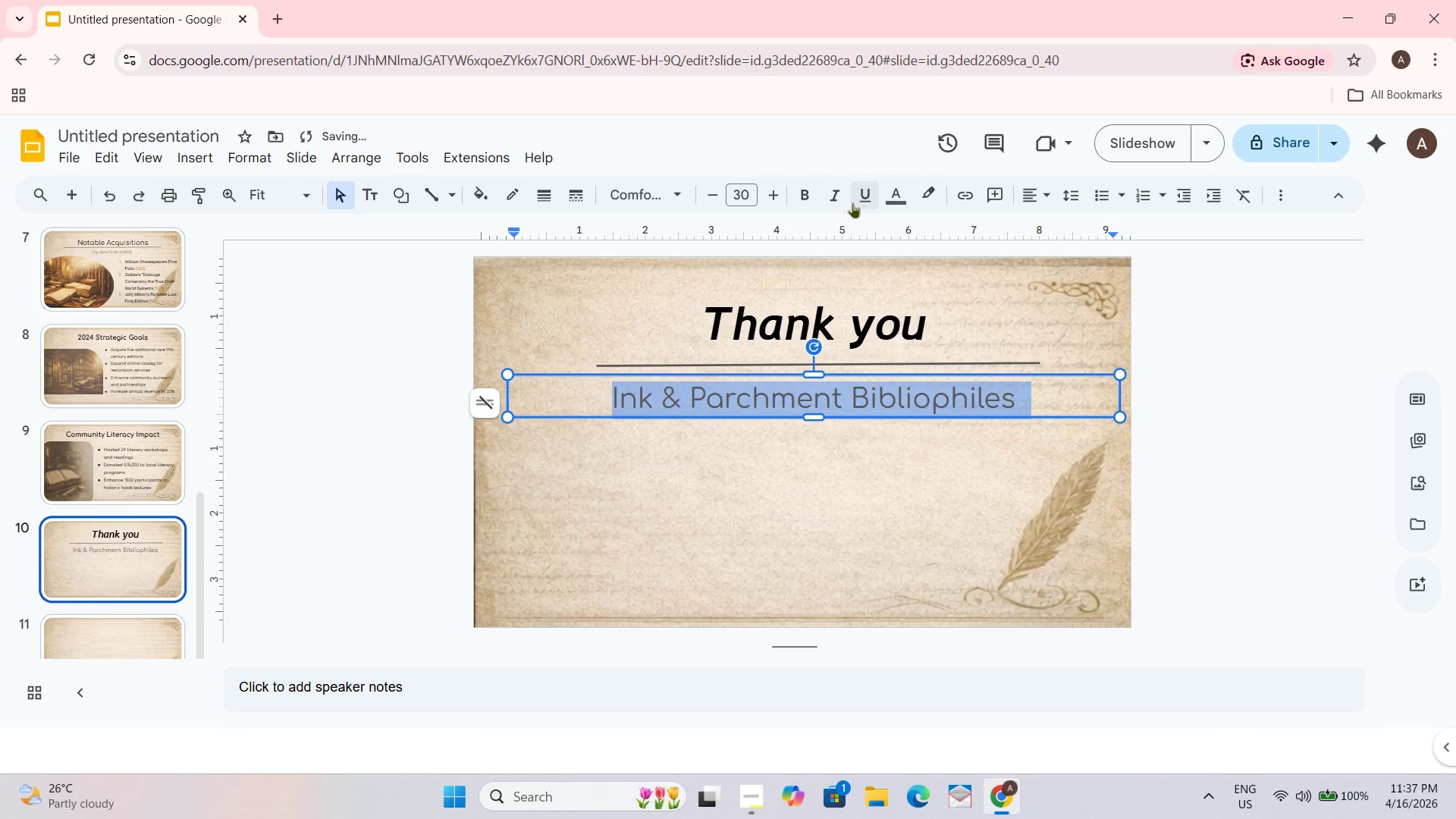 
double_click([891, 196])
 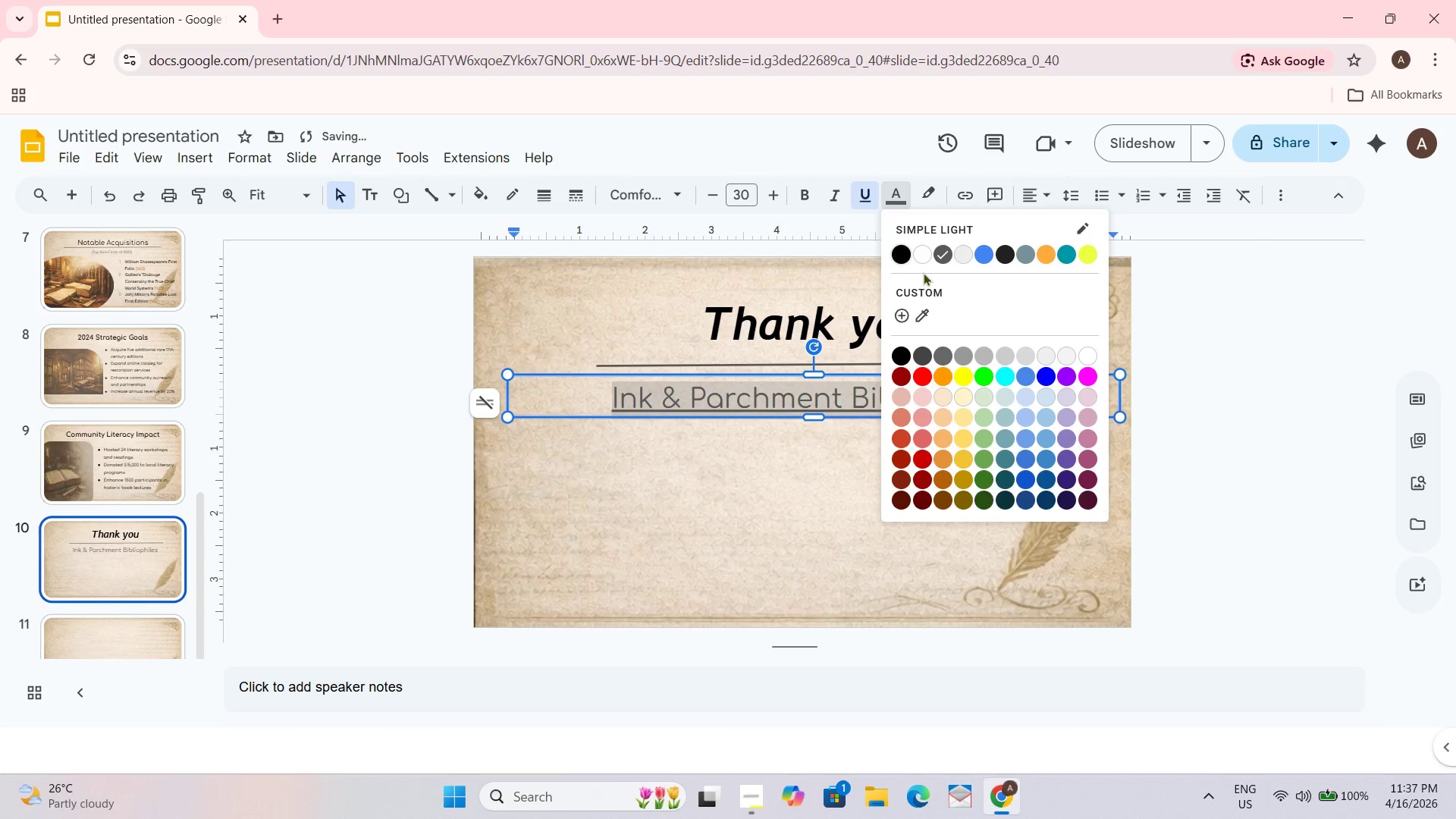 
left_click([905, 255])
 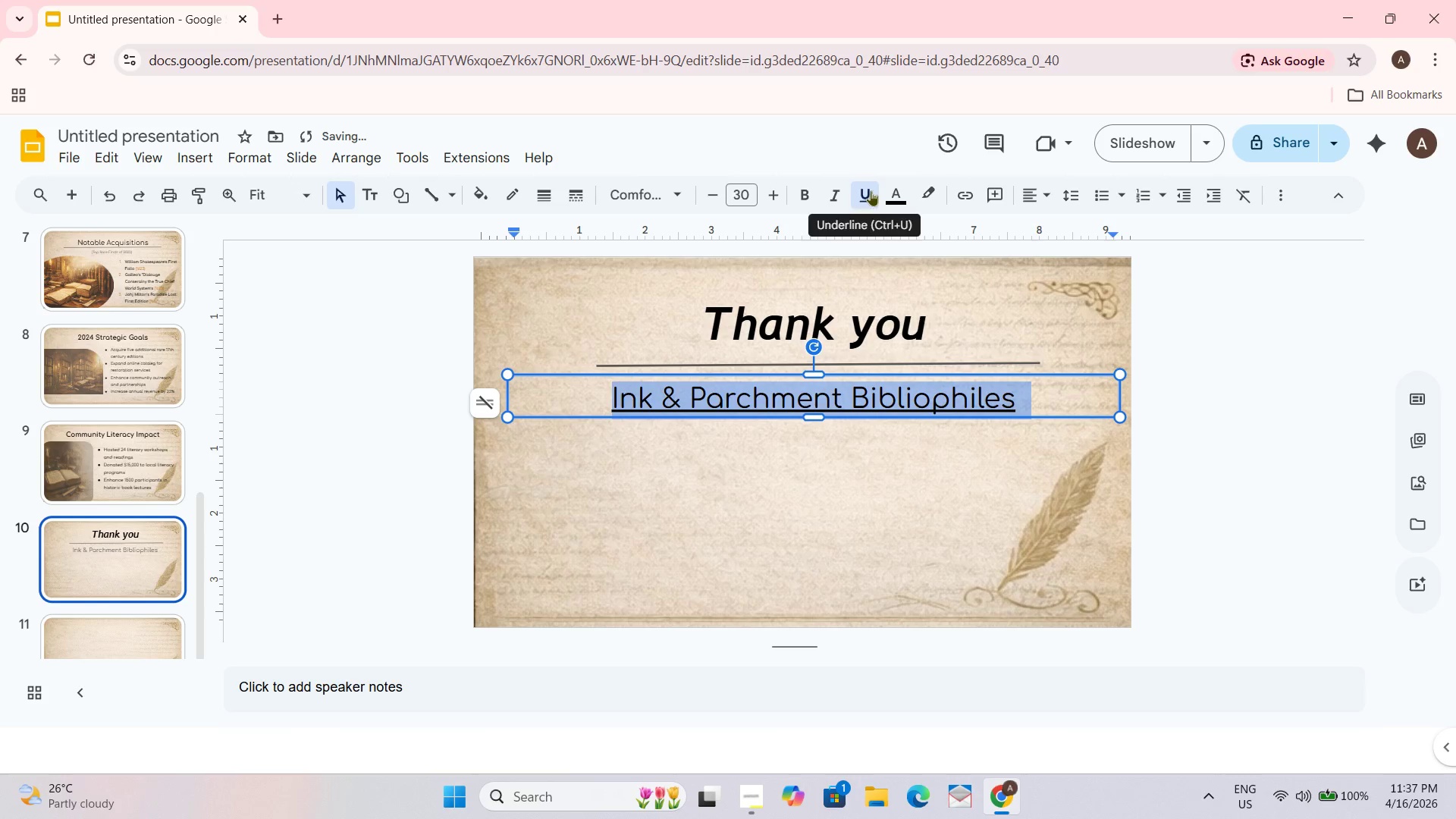 
left_click([871, 190])
 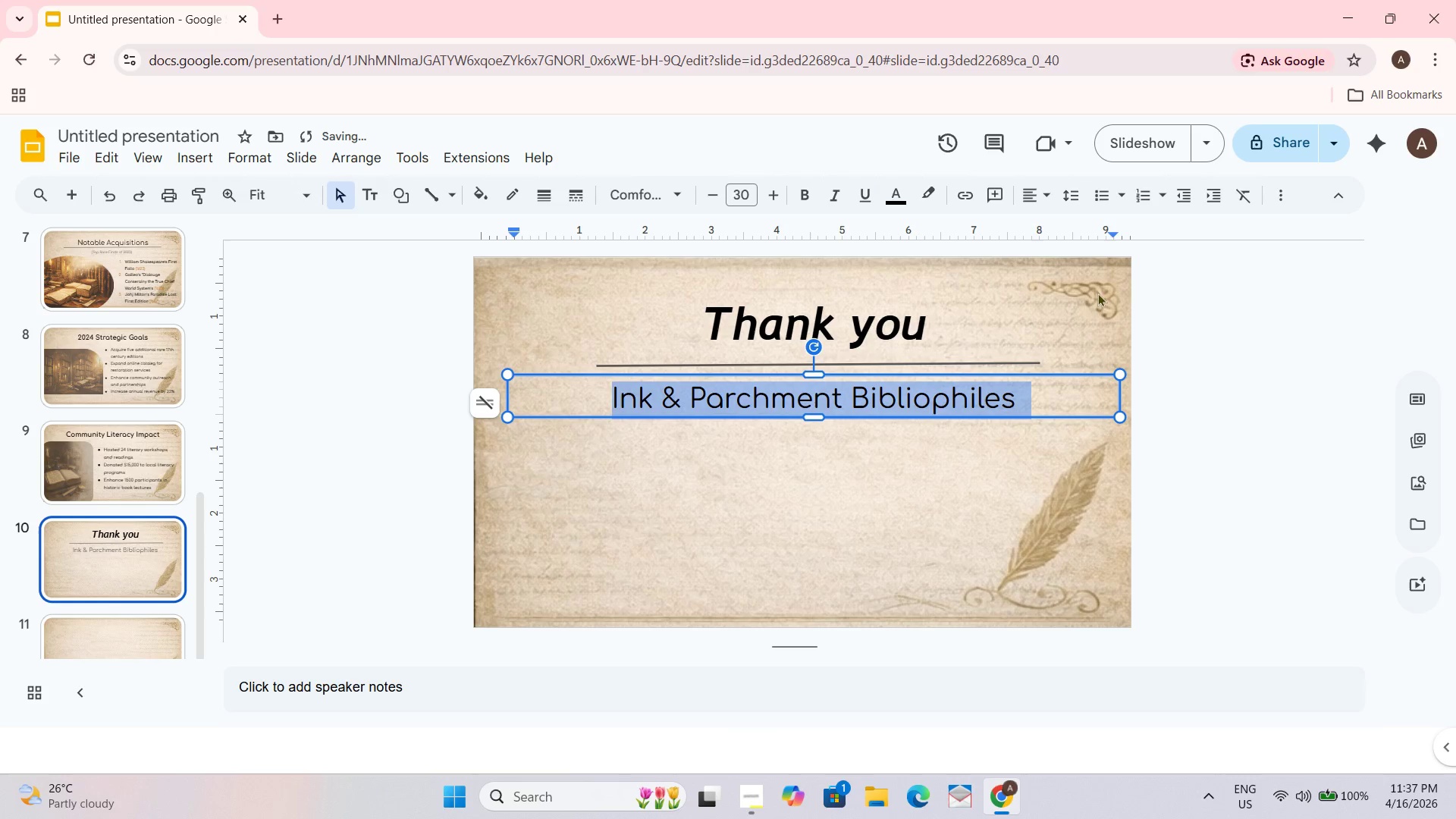 
left_click([1159, 295])
 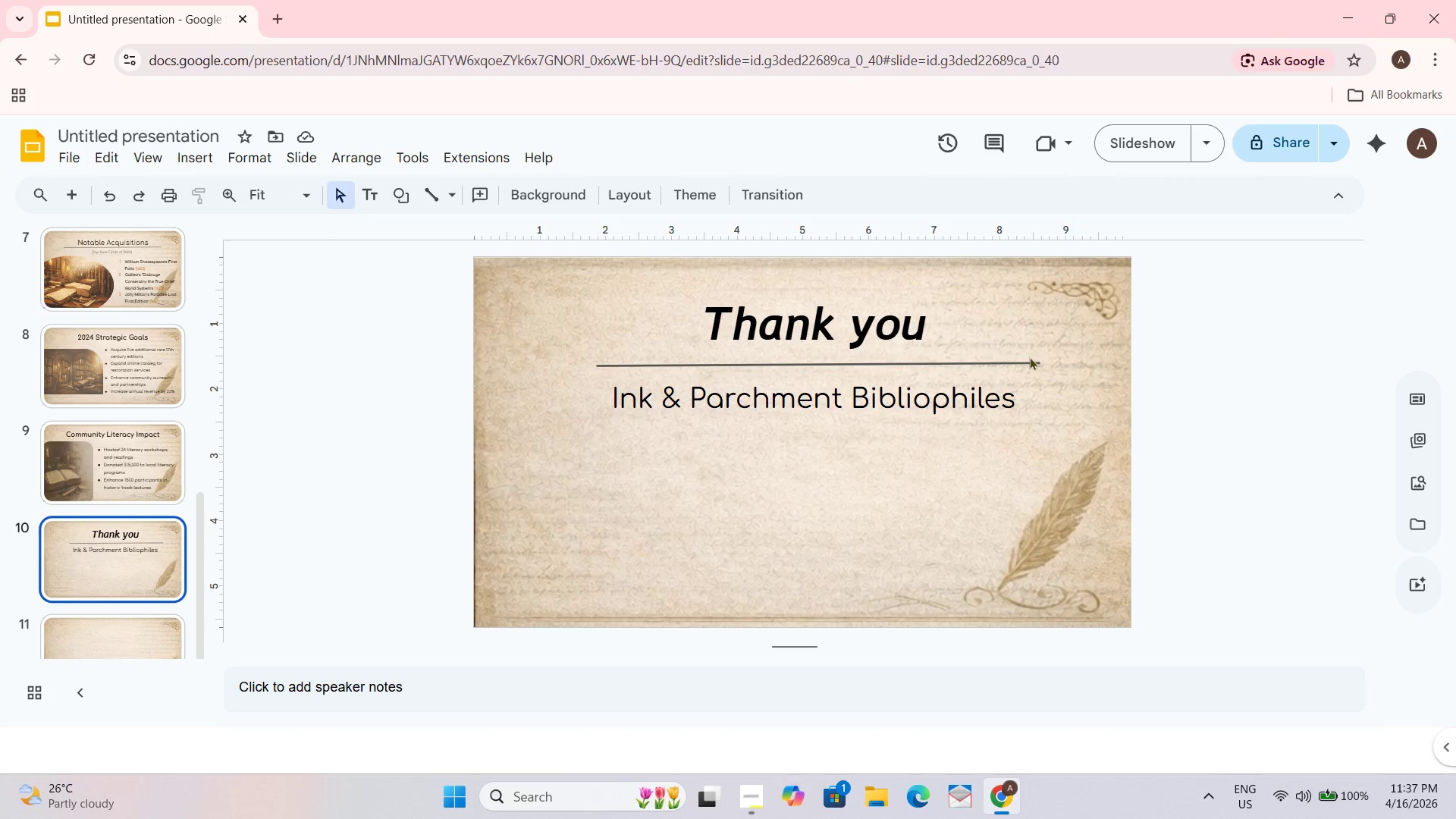 
wait(10.64)
 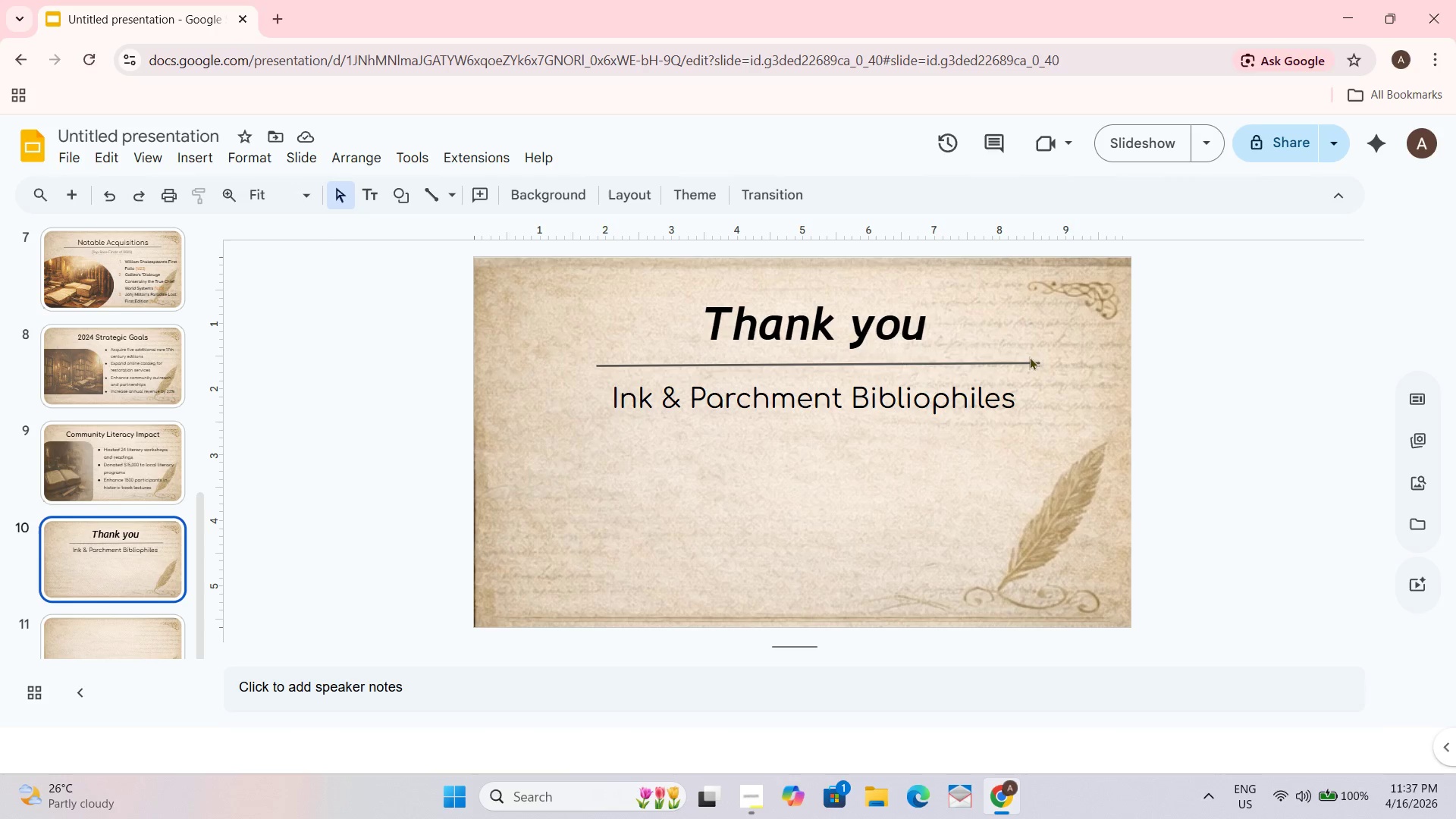 
left_click([368, 196])
 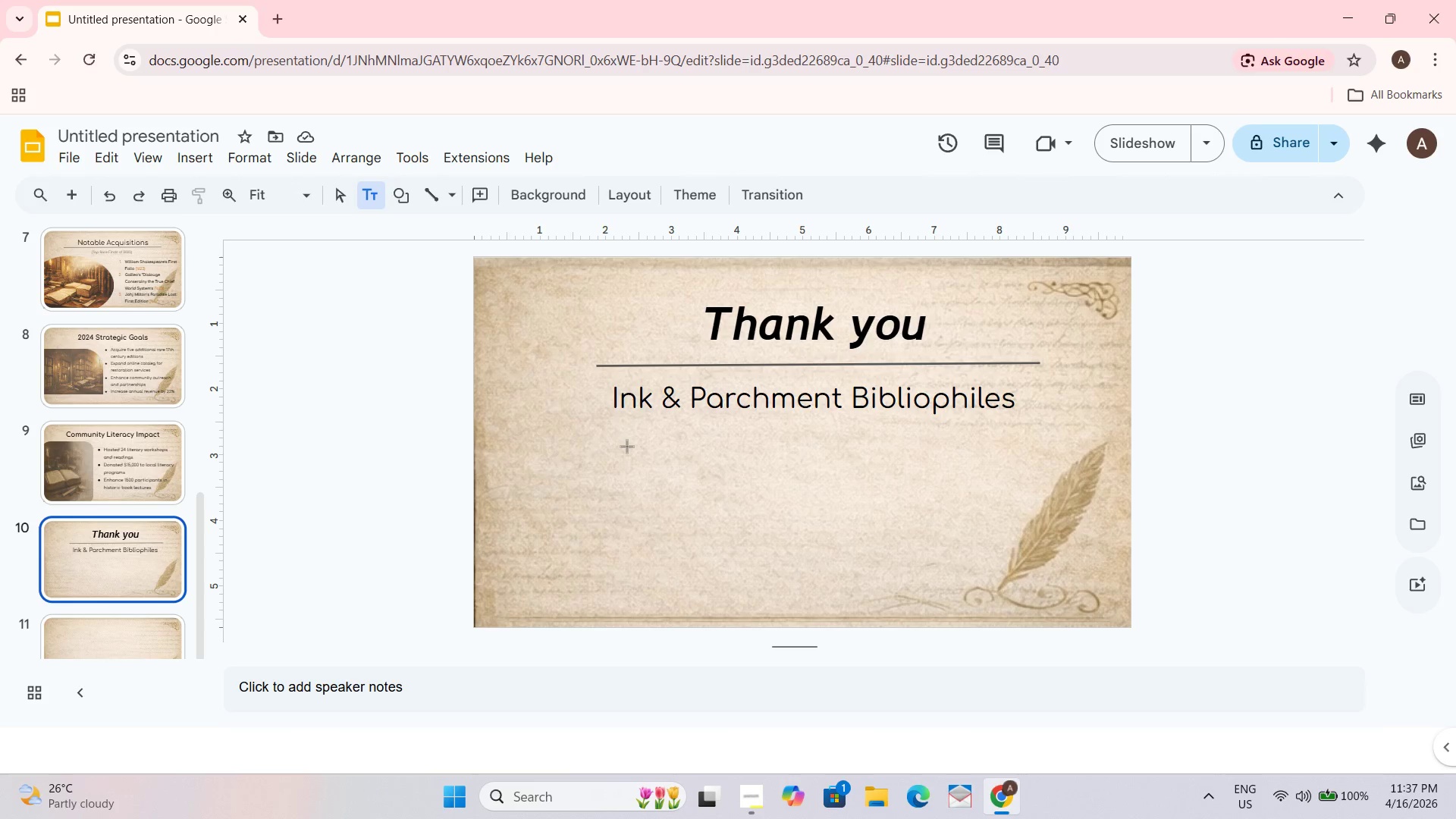 
left_click_drag(start_coordinate=[626, 460], to_coordinate=[1048, 529])
 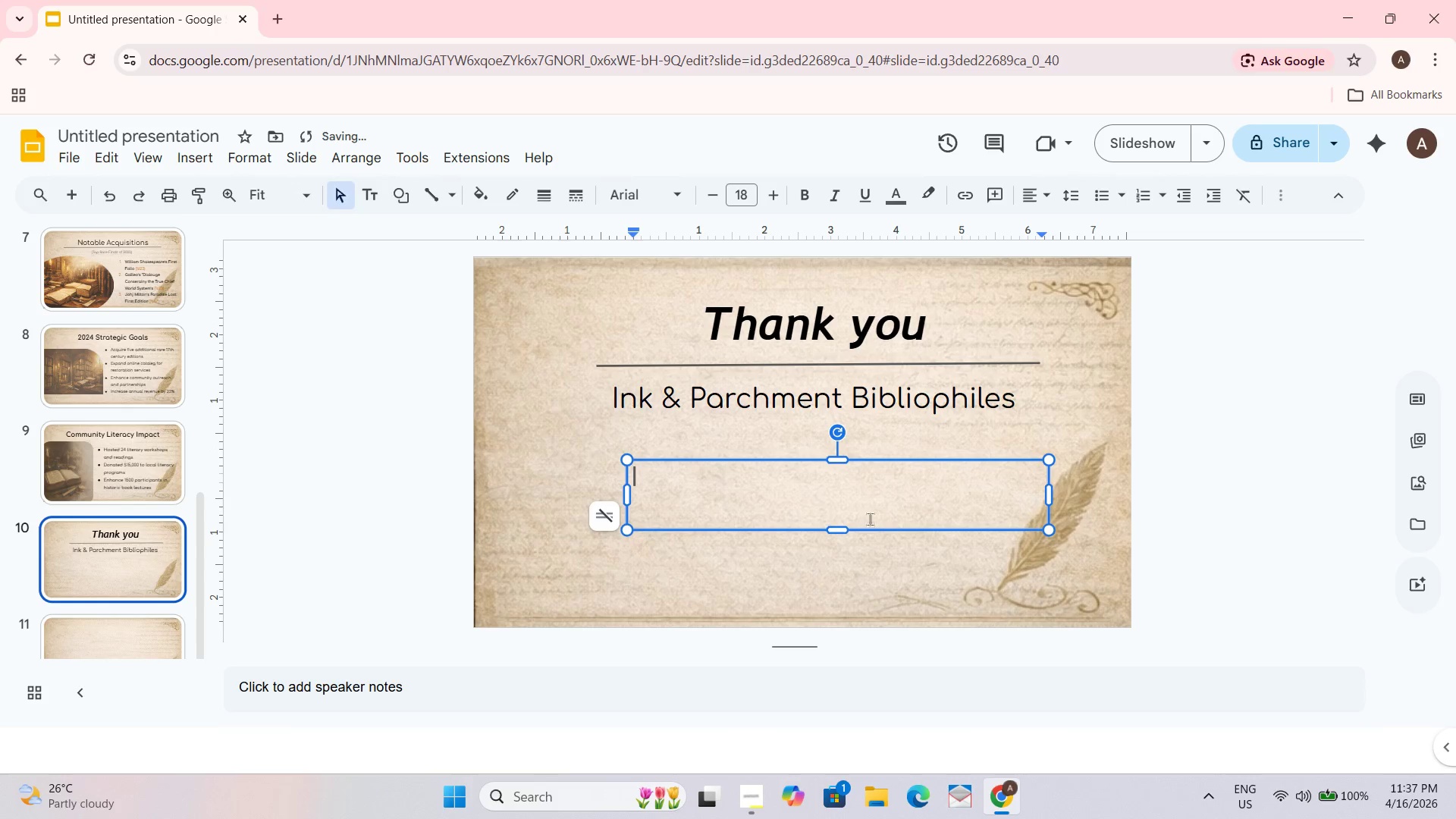 
left_click([861, 518])
 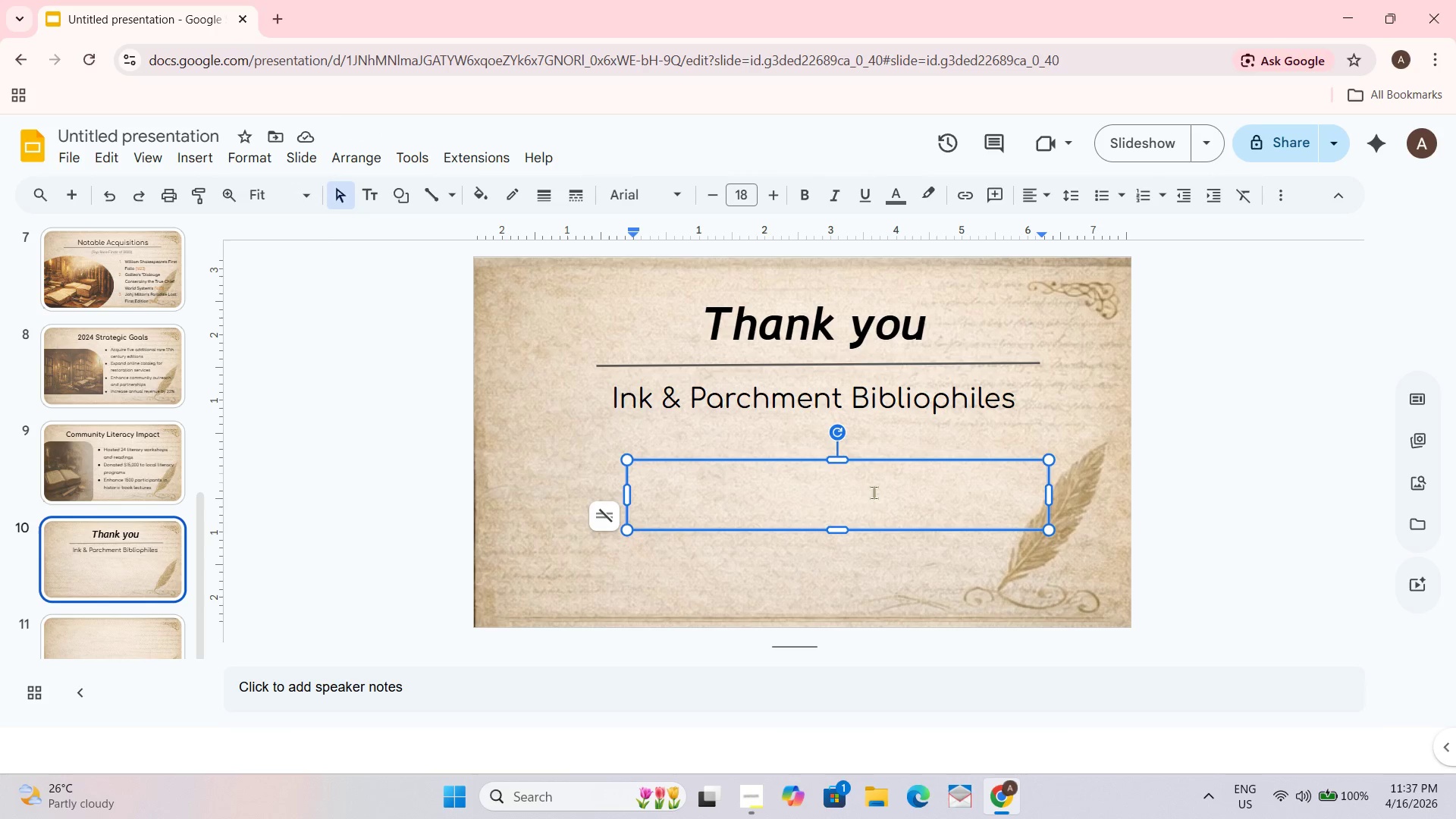 
wait(7.7)
 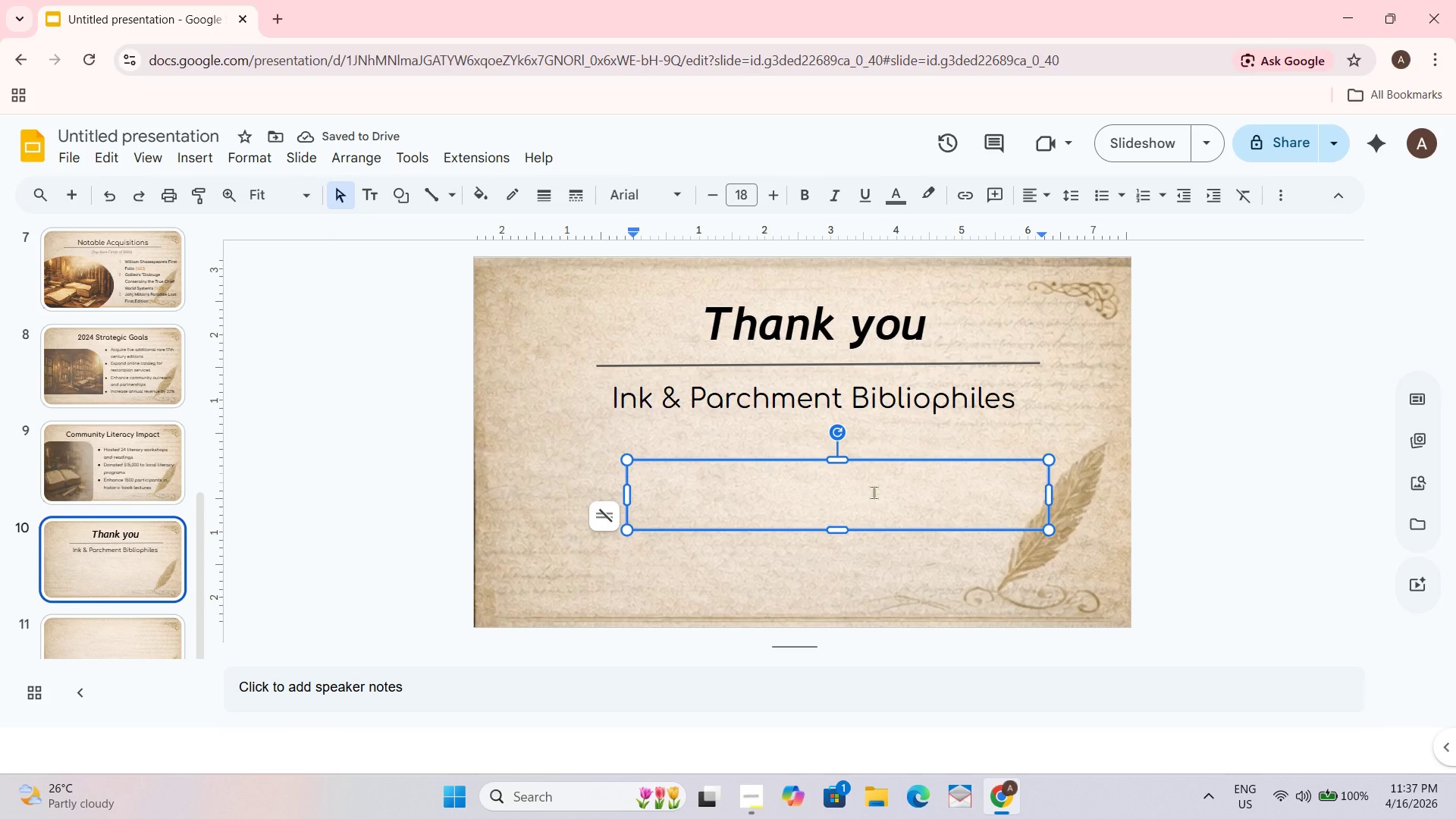 
type(Preserving the Past, Inspiring the Future)
 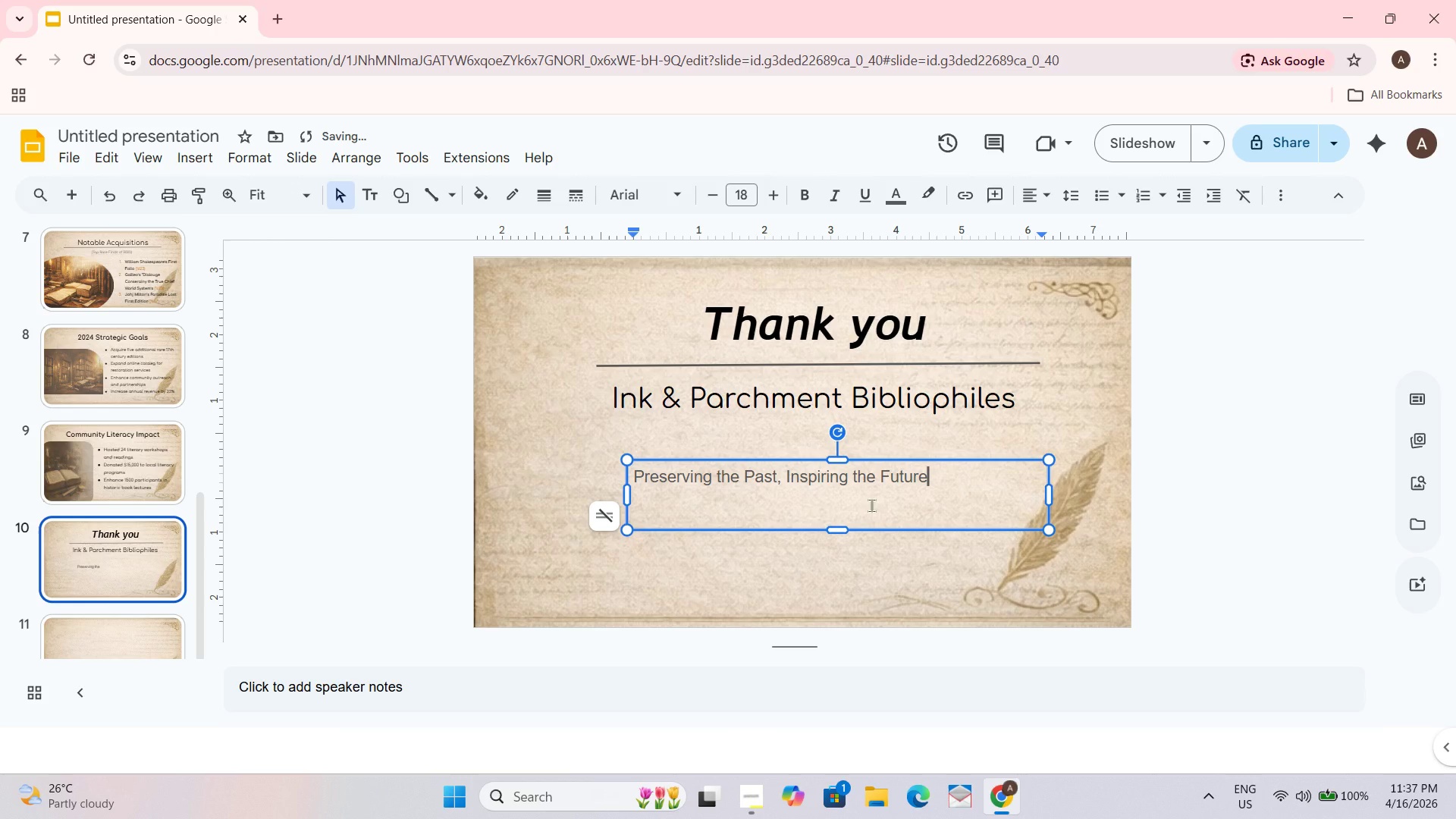 
wait(16.62)
 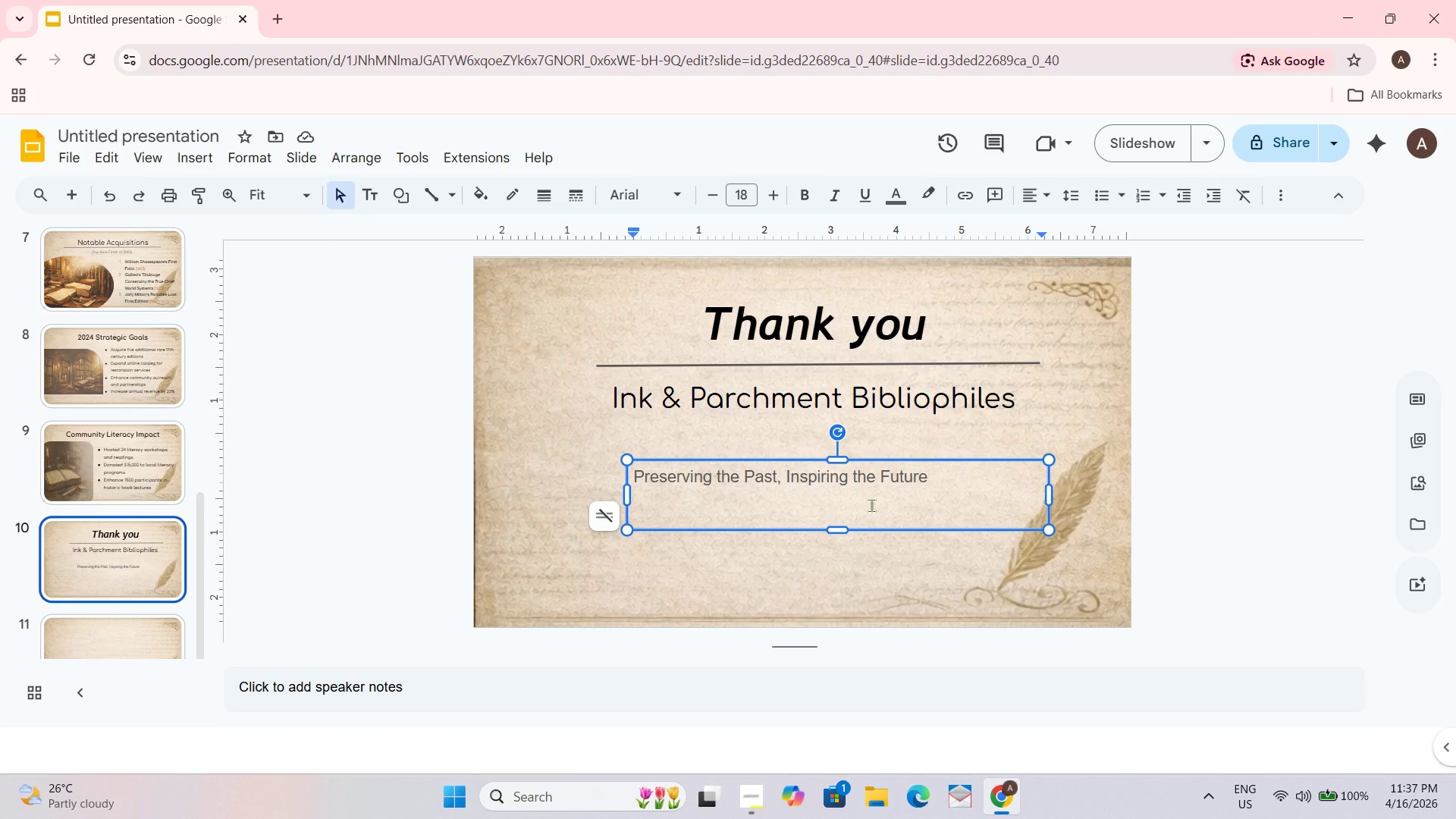 
left_click([1034, 197])
 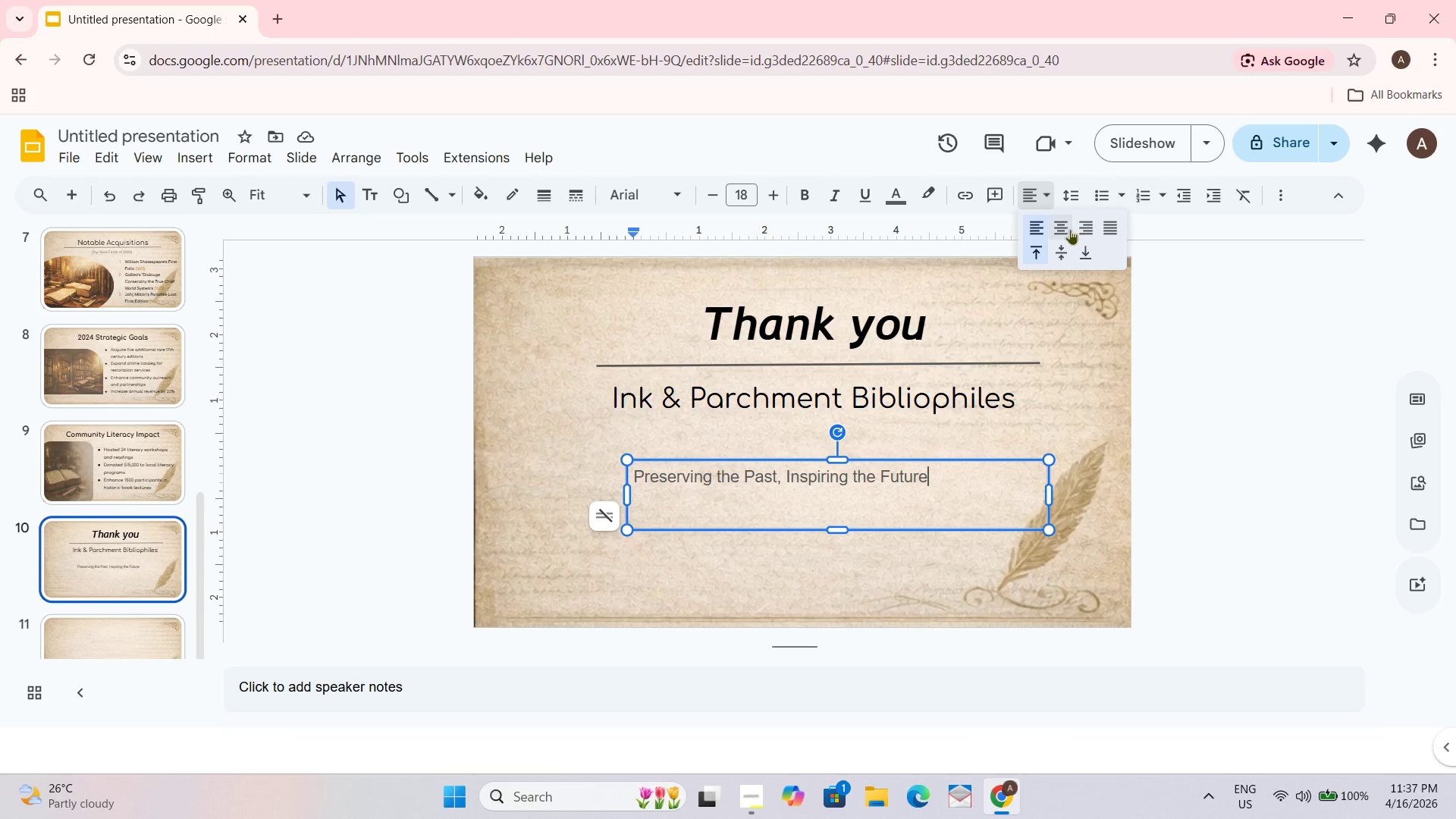 
left_click([1052, 228])
 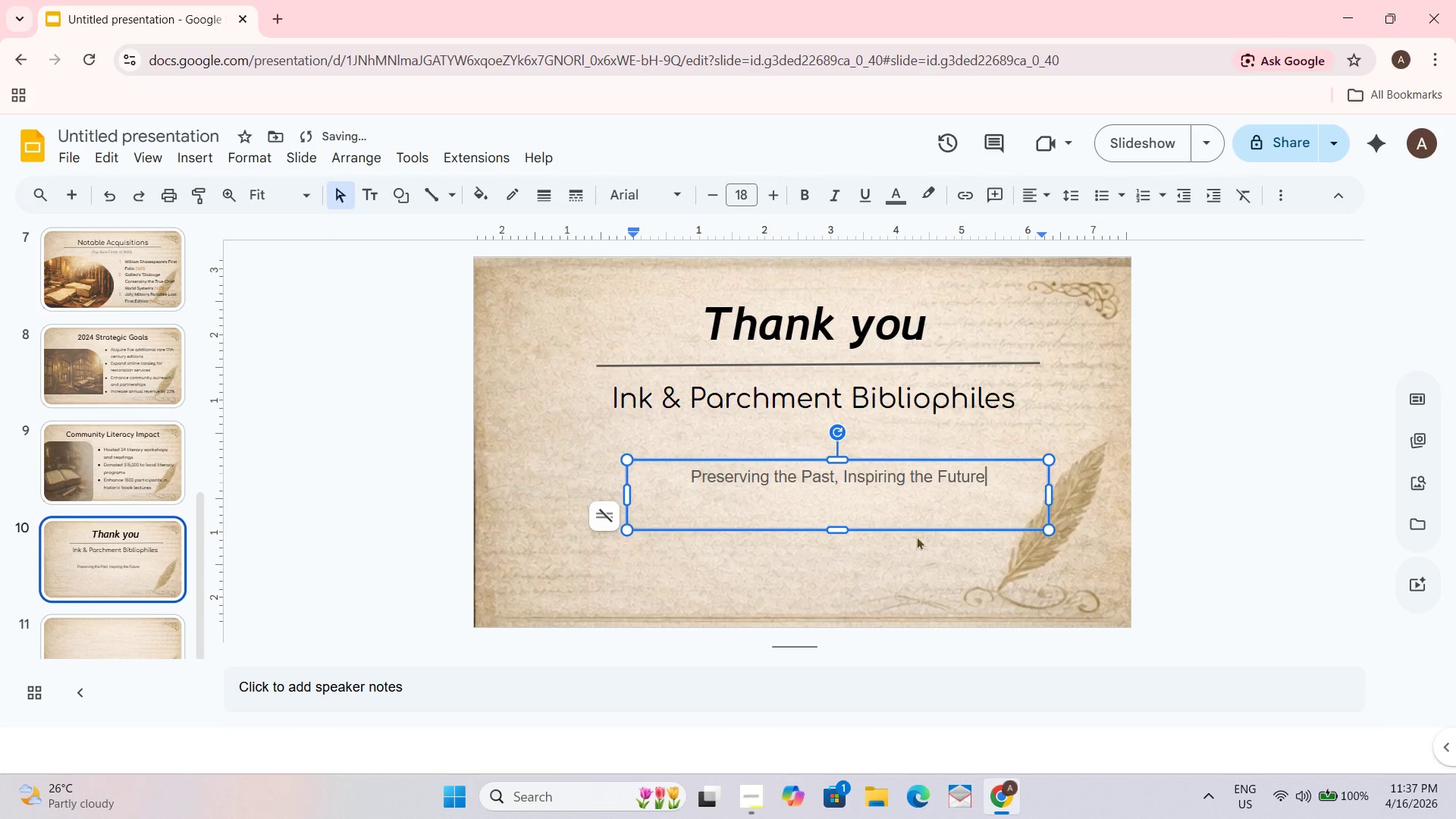 
left_click([826, 491])
 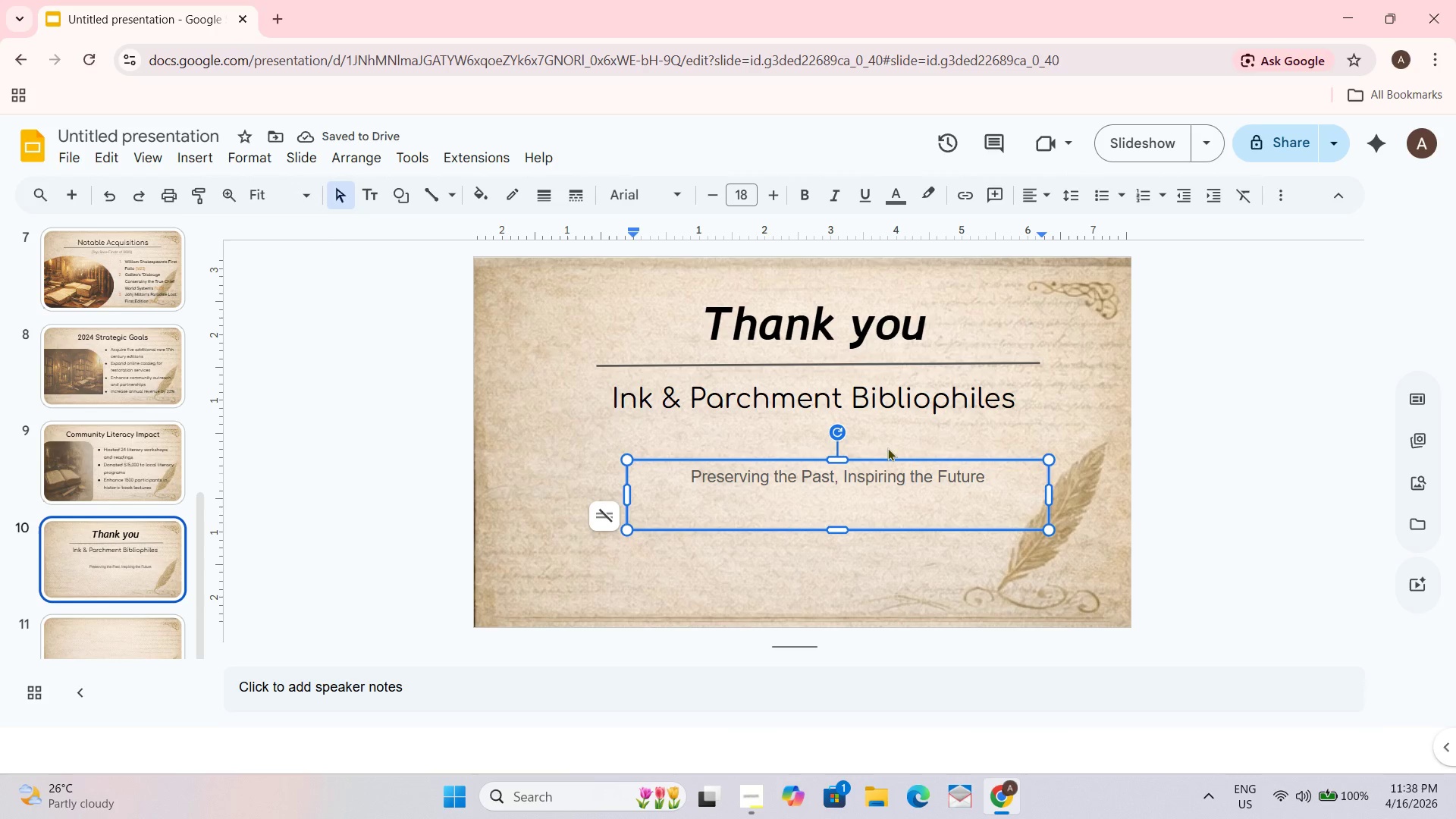 
key(Control+ControlLeft)
 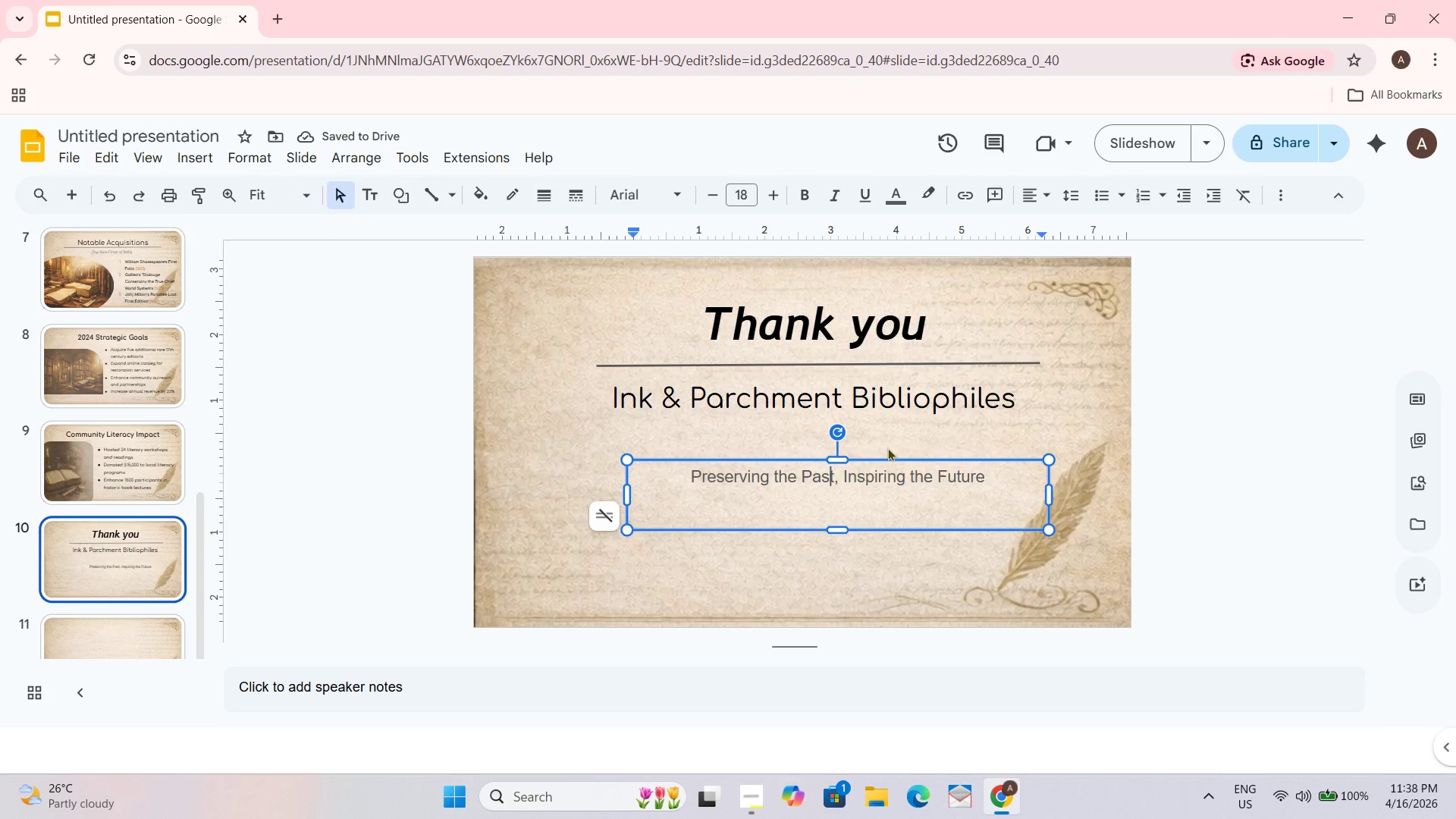 
key(Control+A)
 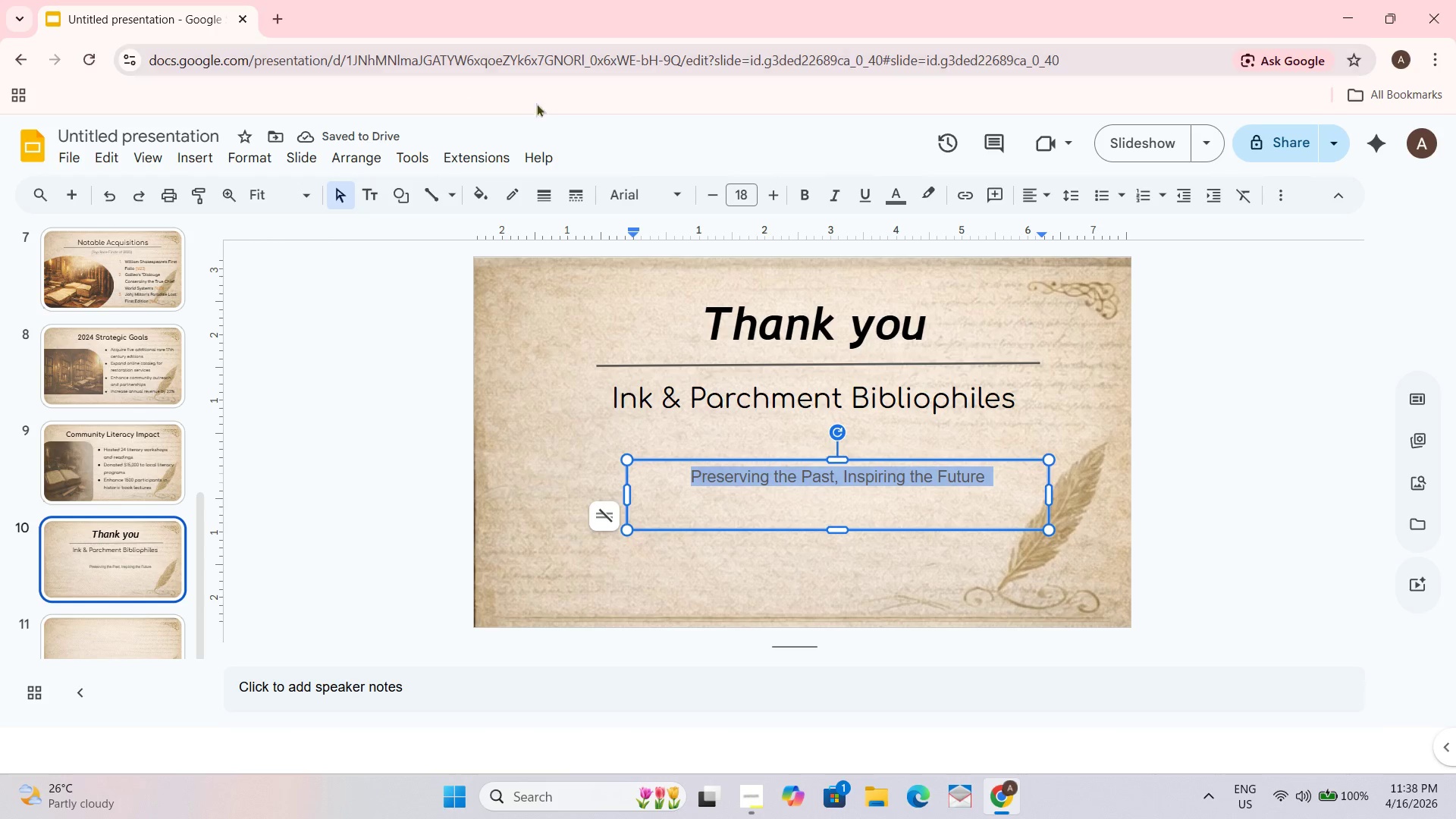 
left_click([733, 188])
 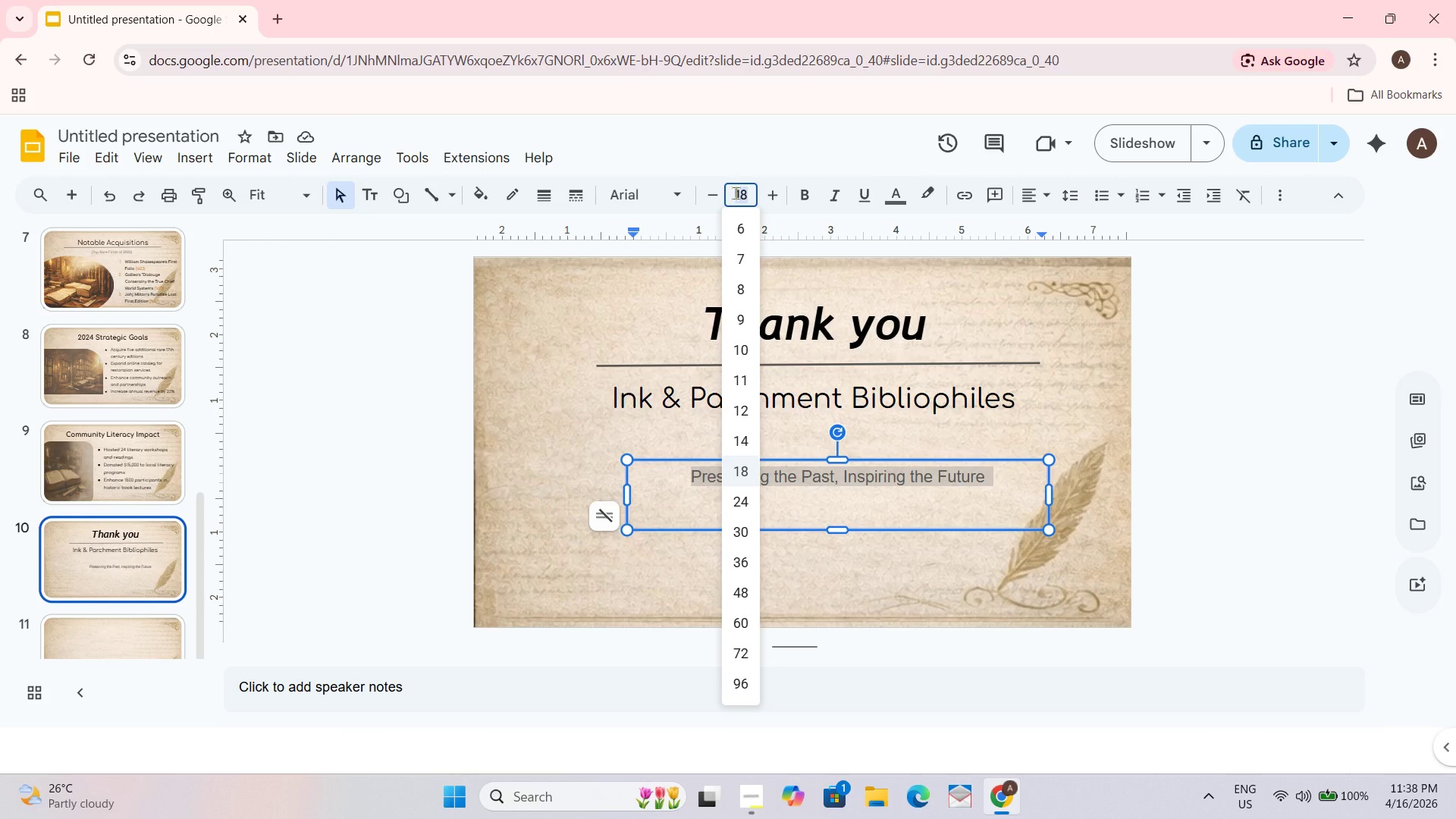 
key(Numpad2)
 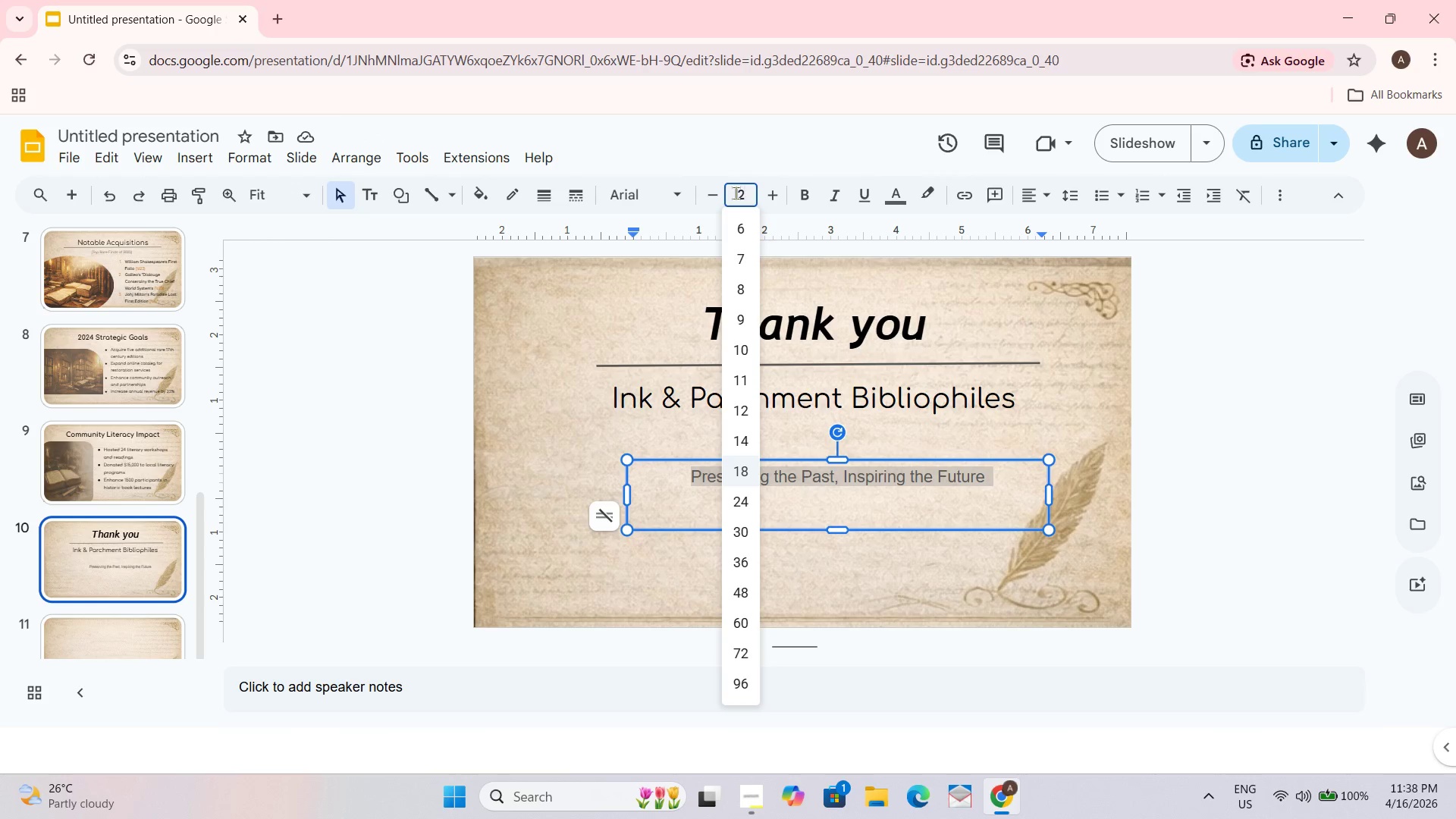 
key(Numpad2)
 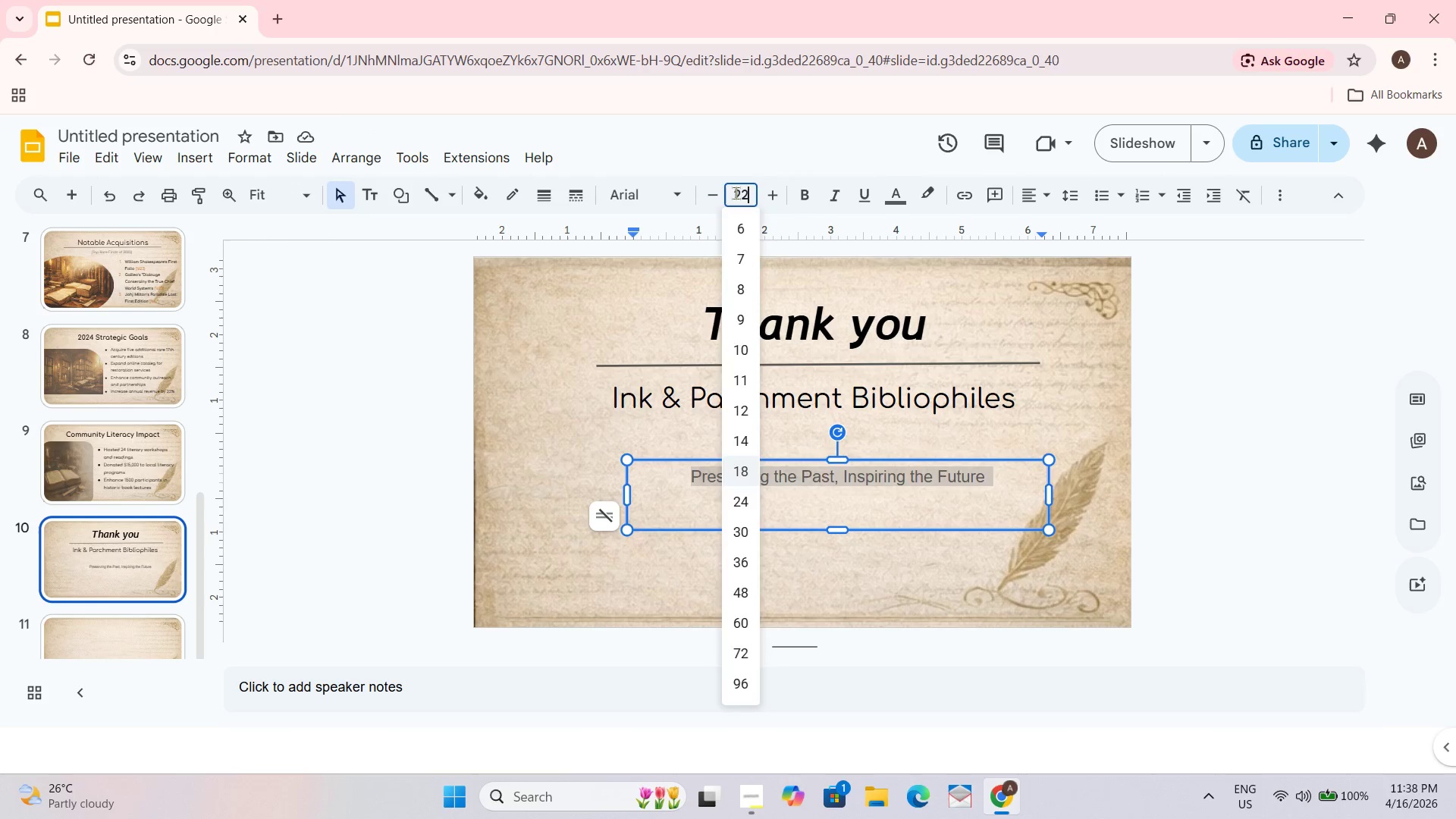 
key(NumpadEnter)
 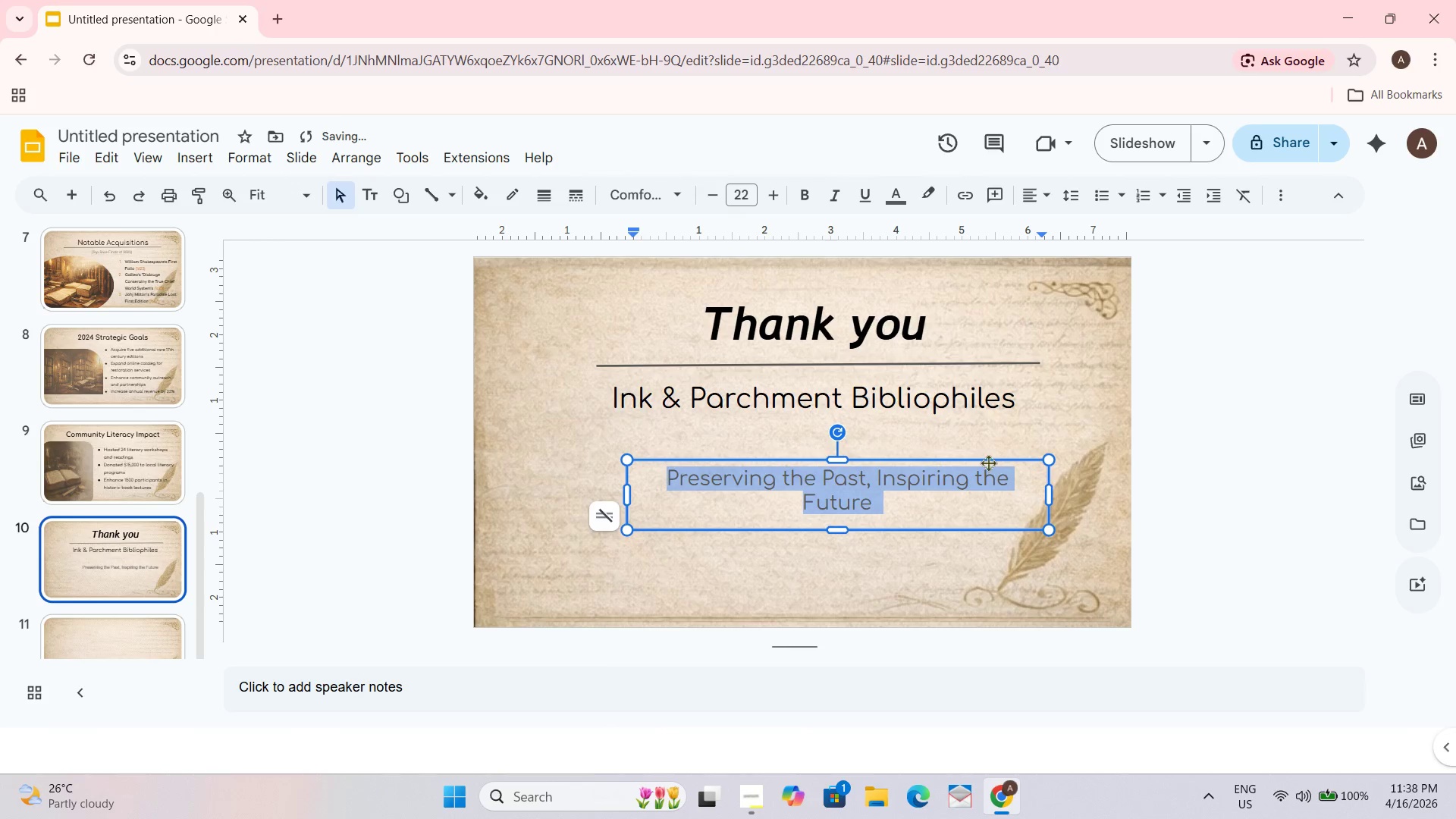 
left_click([834, 491])
 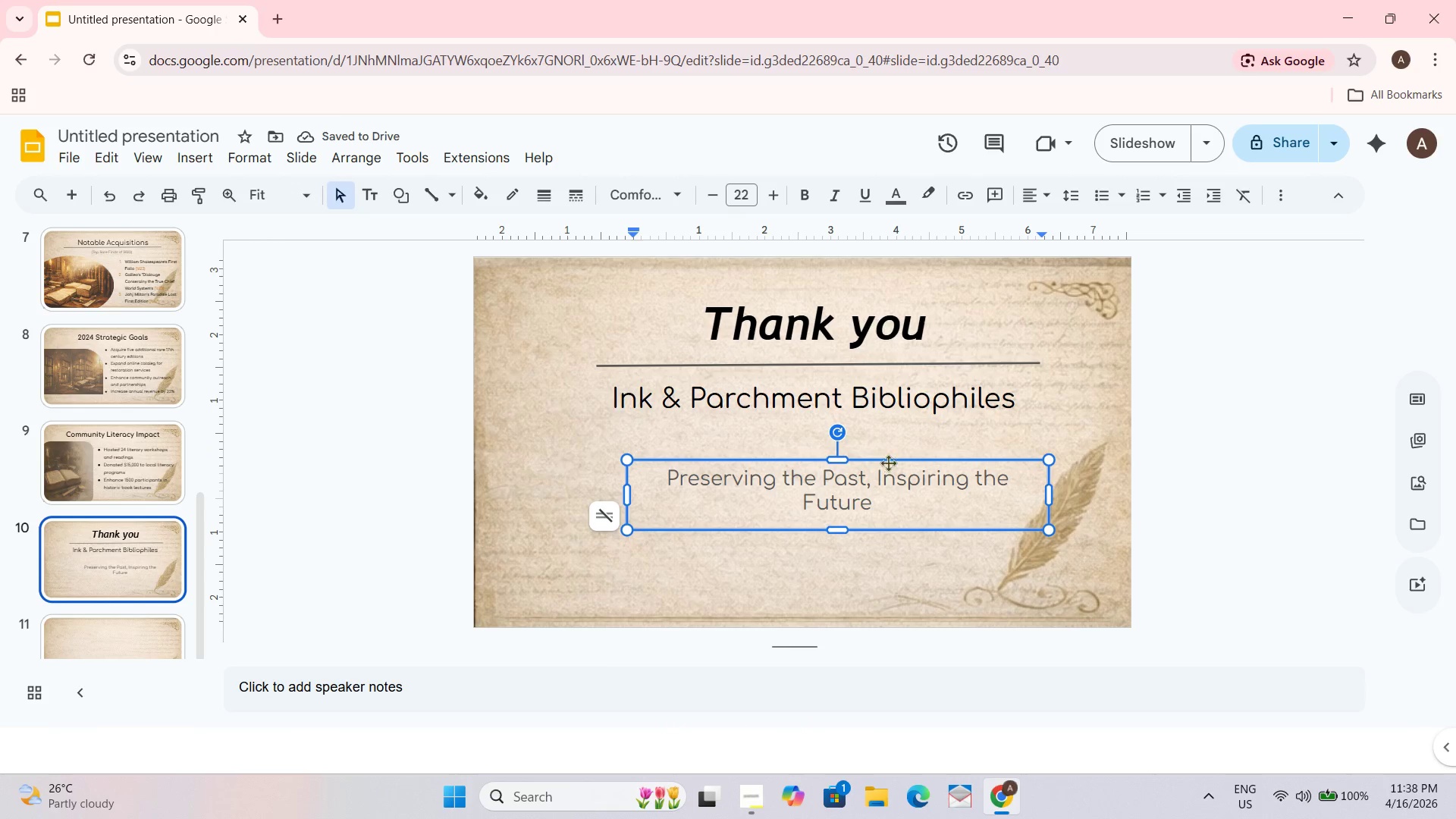 
left_click_drag(start_coordinate=[886, 460], to_coordinate=[867, 434])
 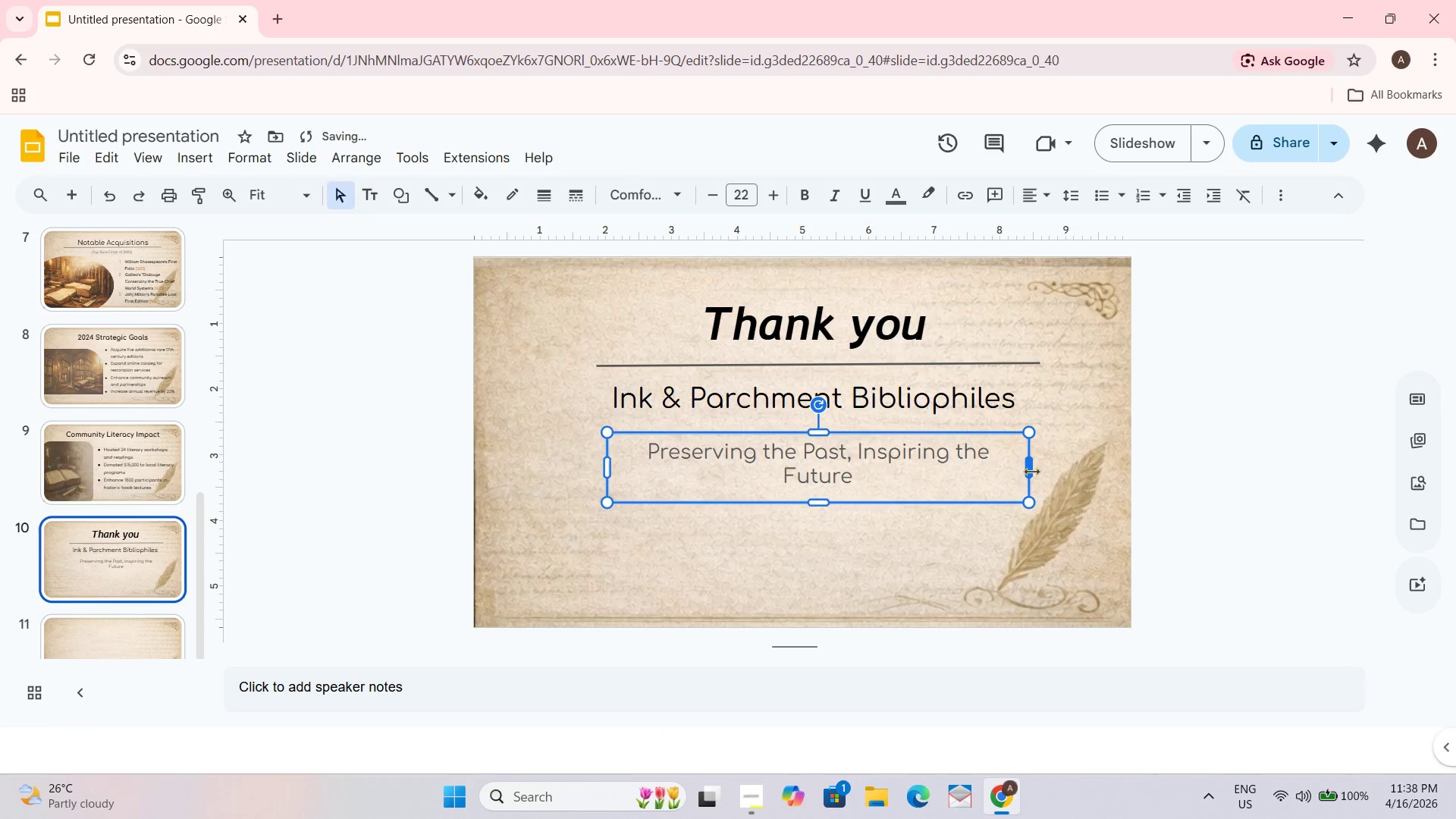 
left_click_drag(start_coordinate=[1029, 471], to_coordinate=[1000, 471])
 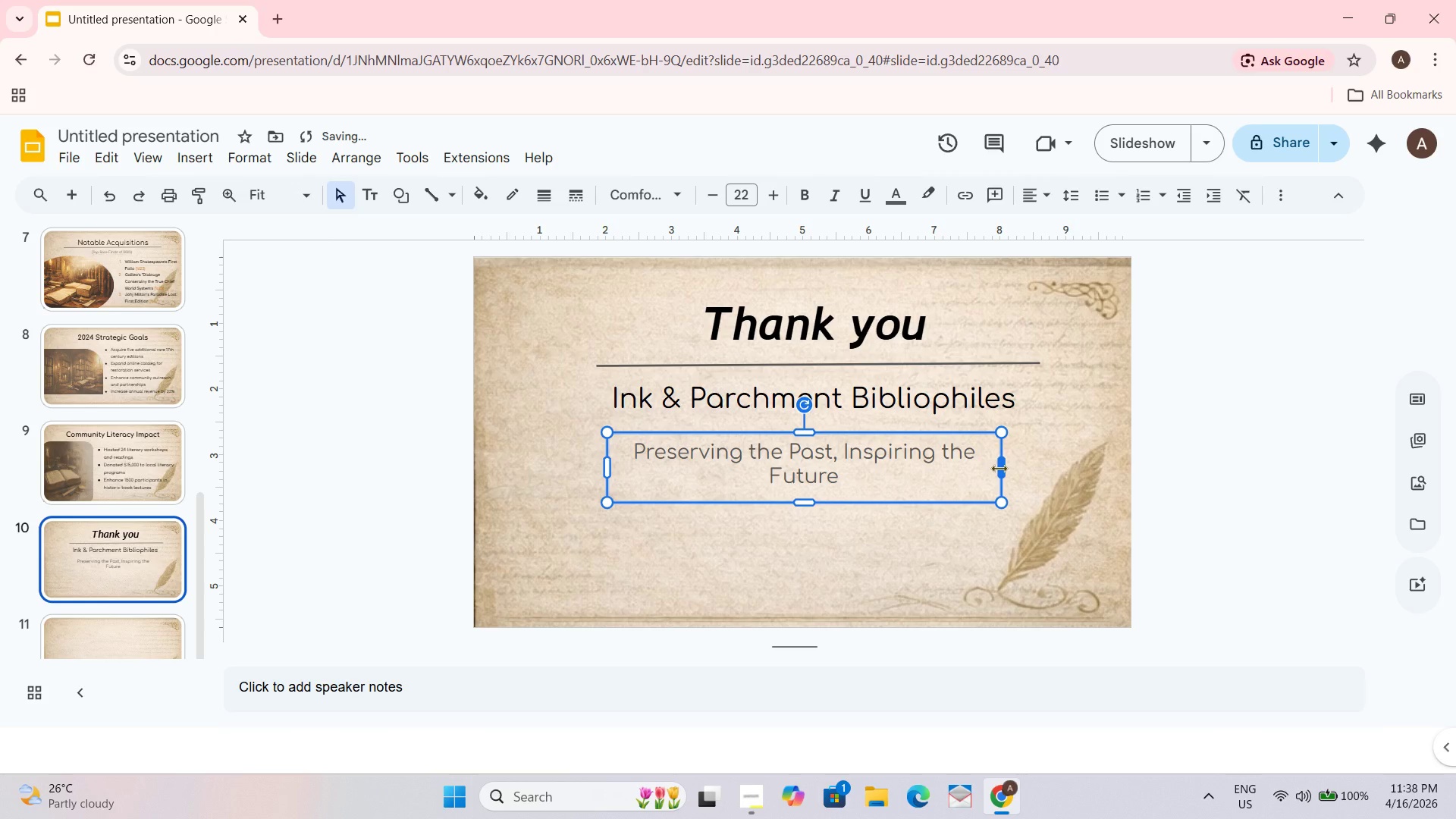 
left_click_drag(start_coordinate=[999, 468], to_coordinate=[970, 469])
 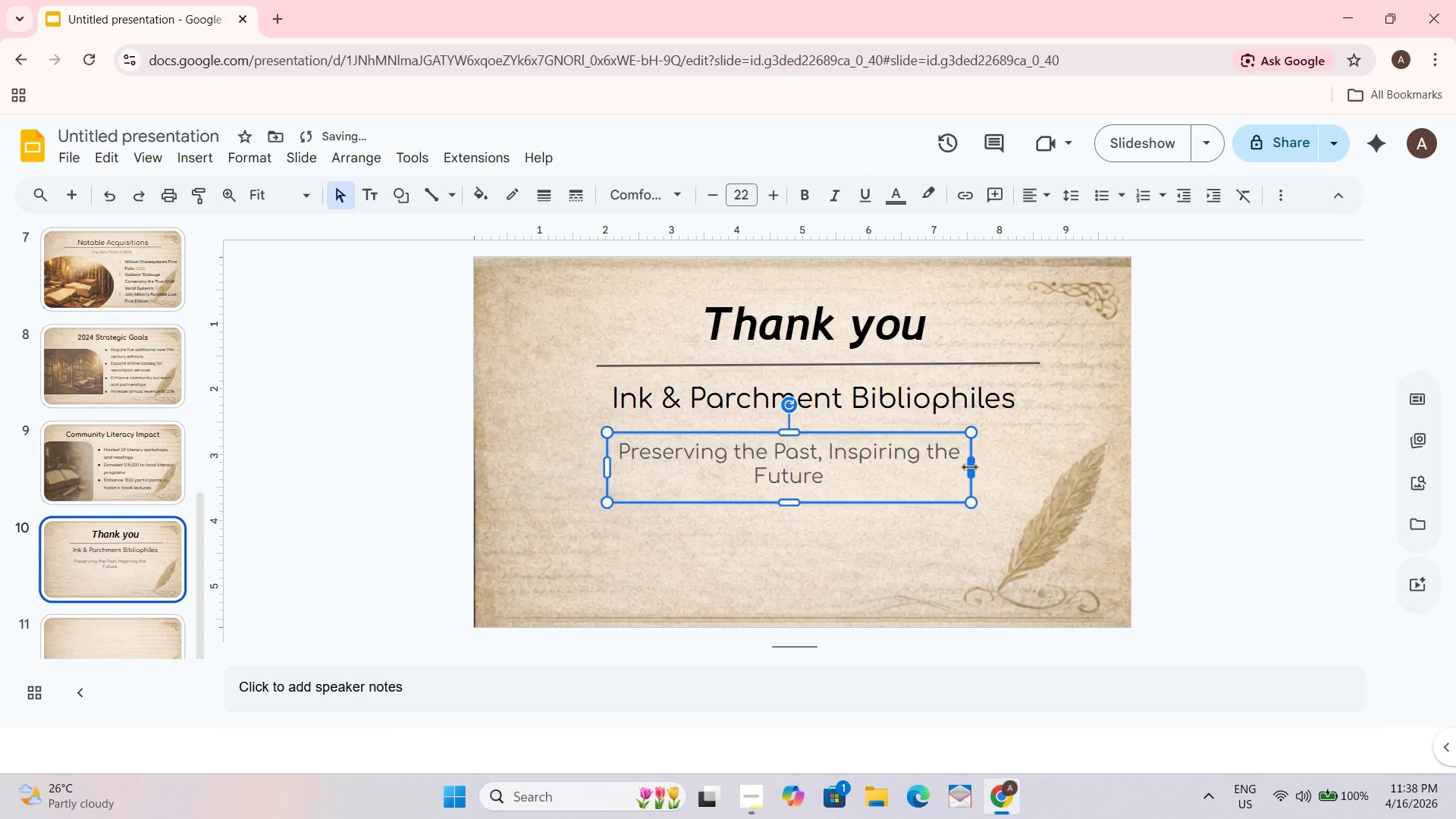 
left_click_drag(start_coordinate=[969, 466], to_coordinate=[982, 465])
 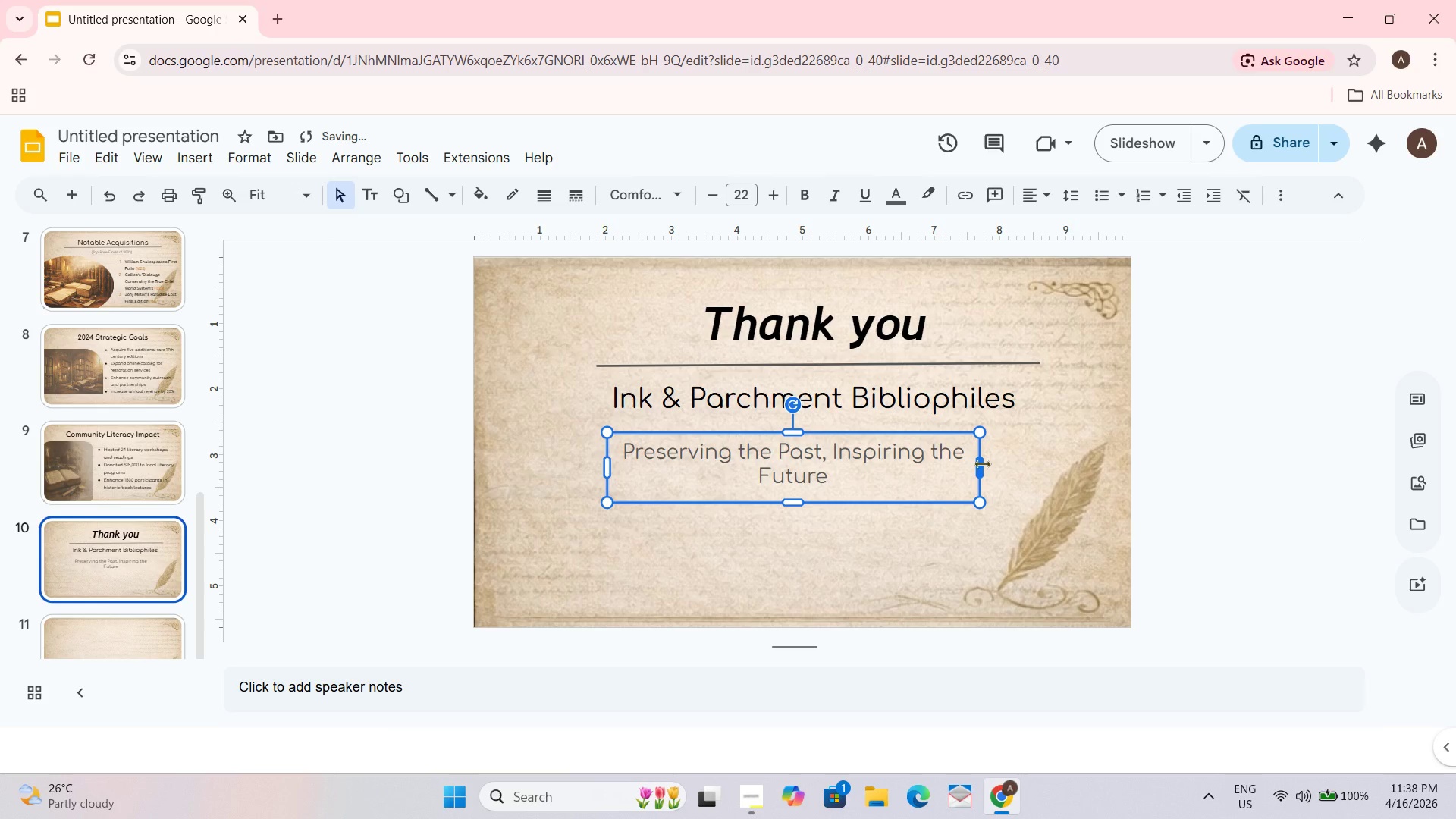 
left_click_drag(start_coordinate=[982, 463], to_coordinate=[996, 462])
 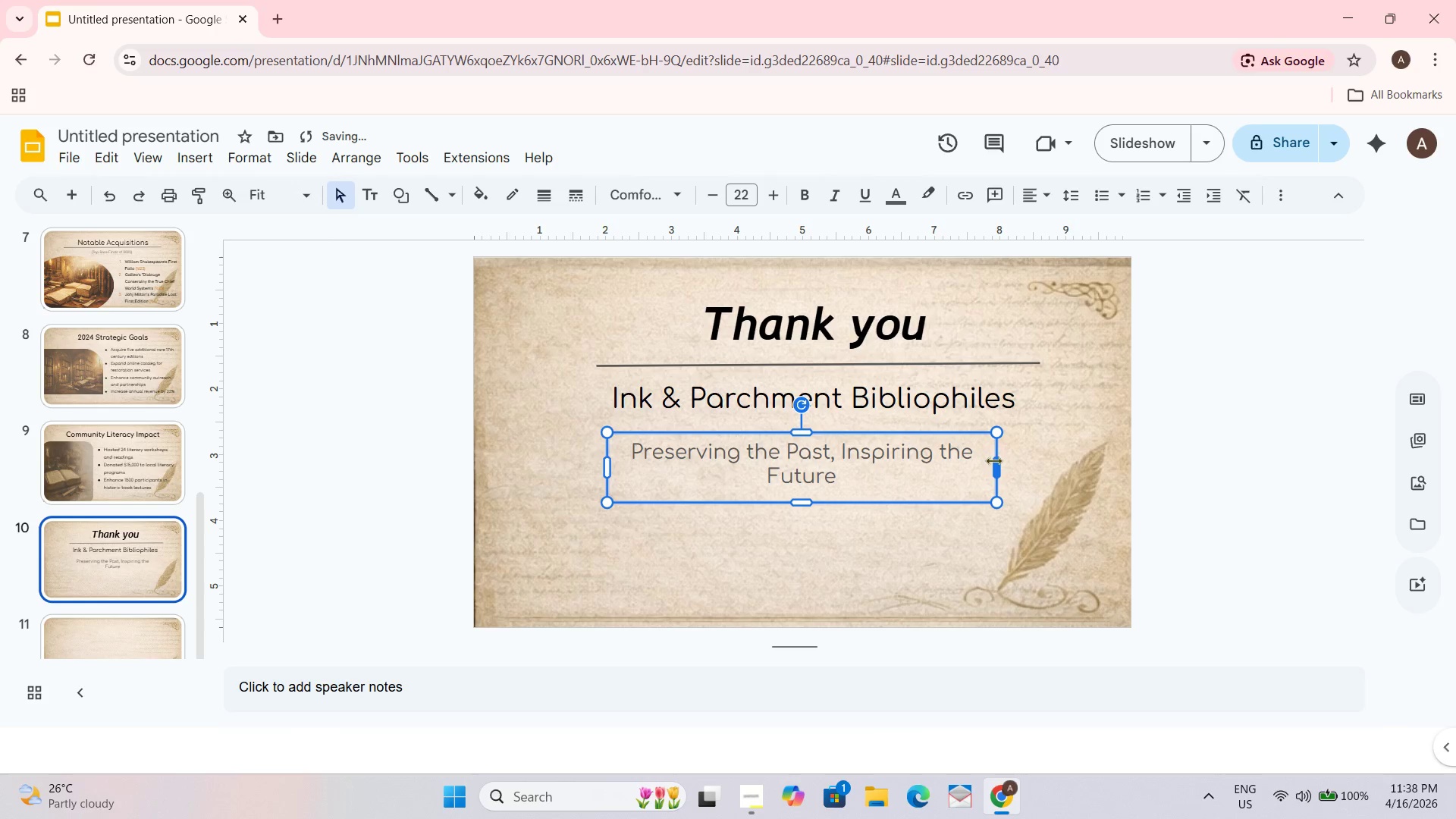 
left_click_drag(start_coordinate=[993, 460], to_coordinate=[961, 466])
 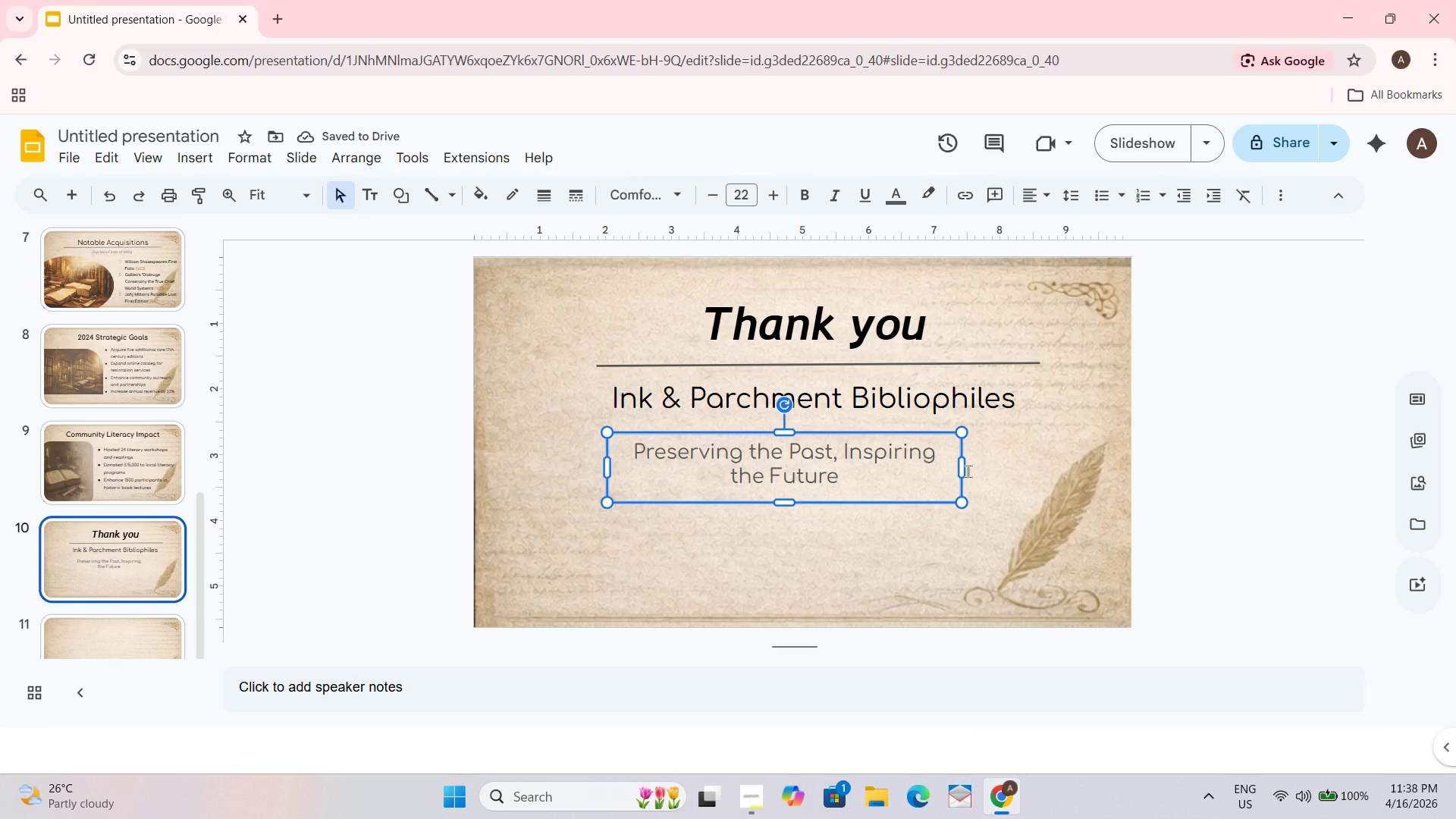 
left_click_drag(start_coordinate=[968, 466], to_coordinate=[1043, 462])
 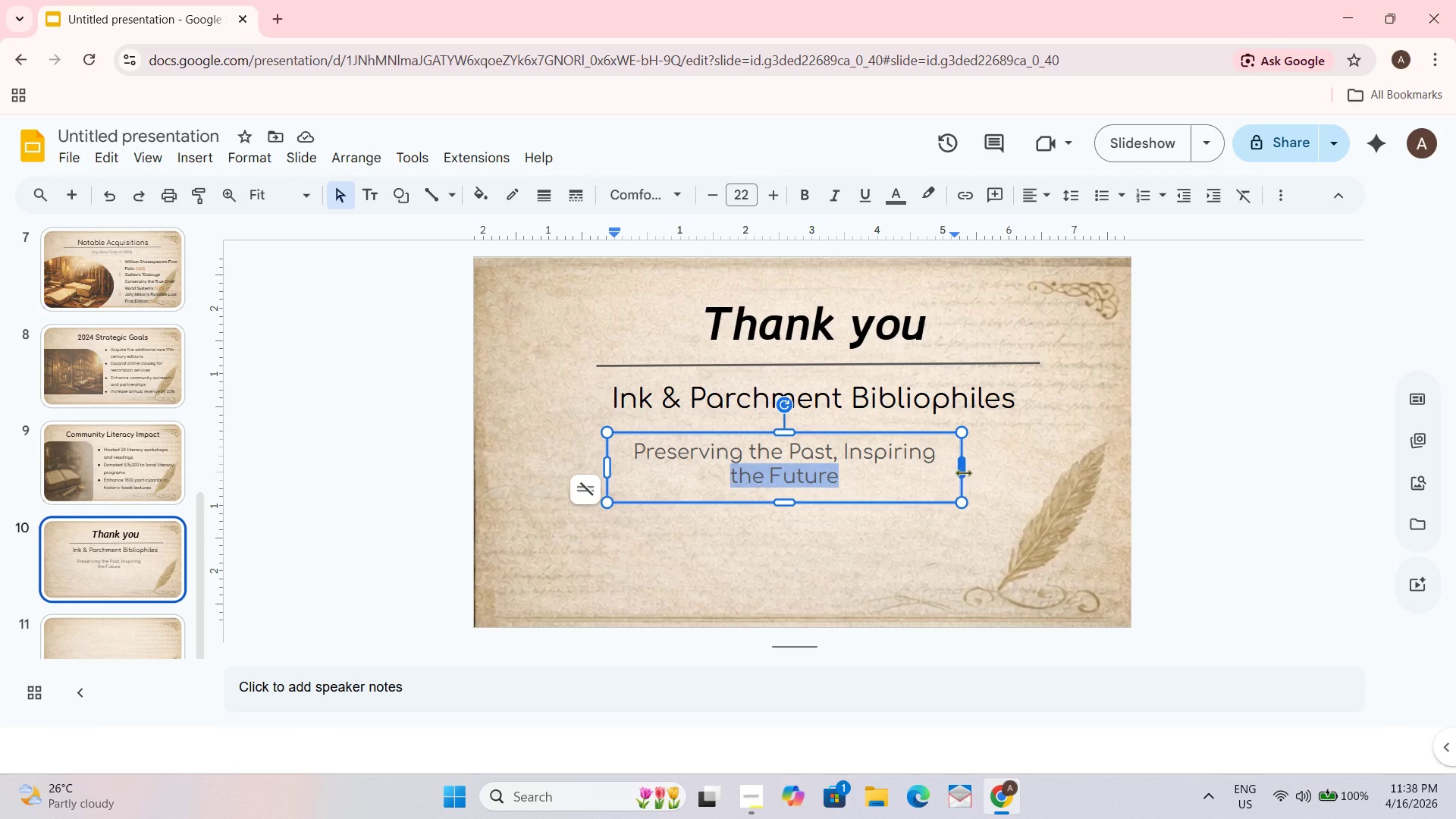 
left_click_drag(start_coordinate=[963, 472], to_coordinate=[1041, 462])
 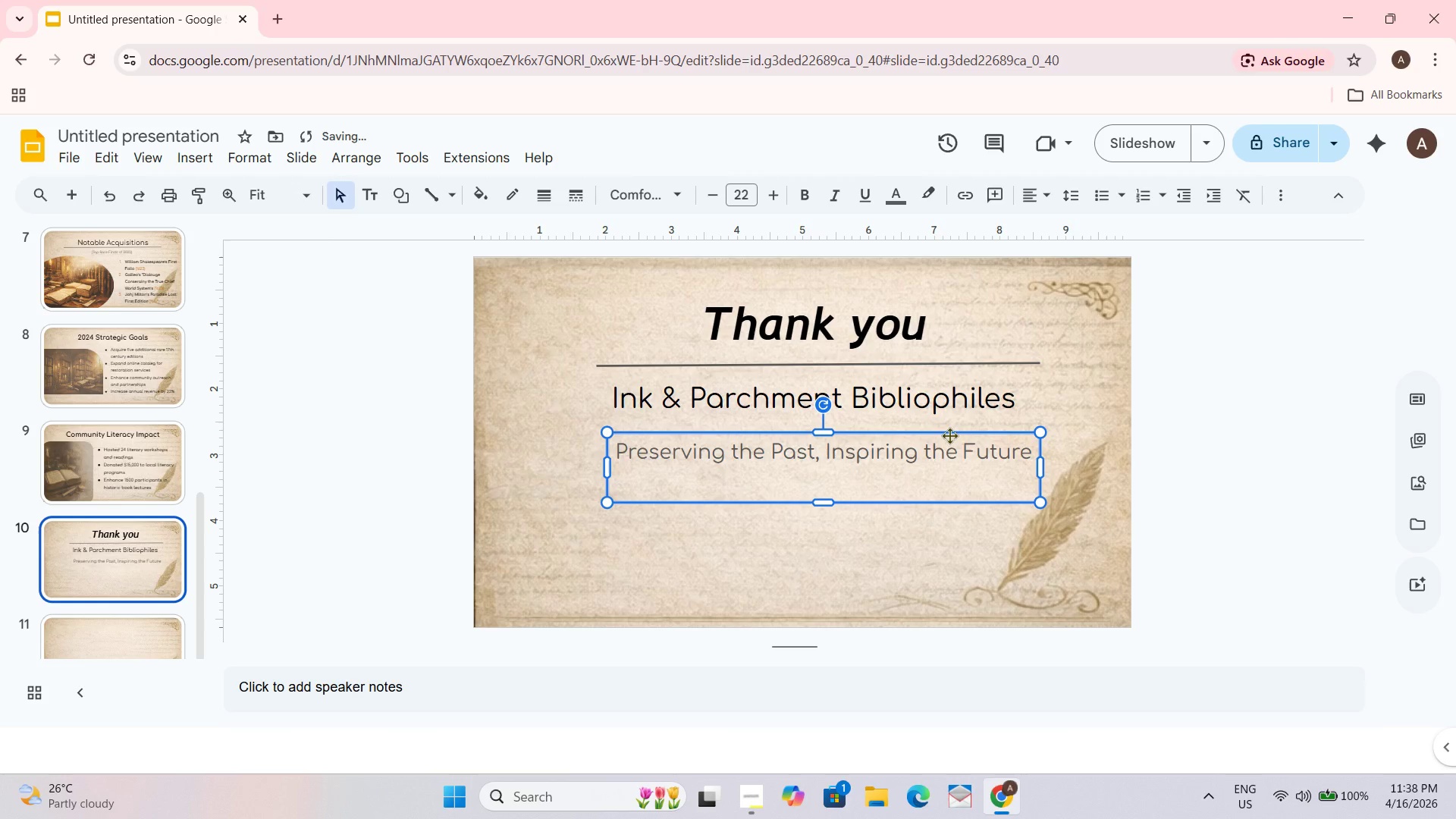 
left_click_drag(start_coordinate=[876, 435], to_coordinate=[856, 431])
 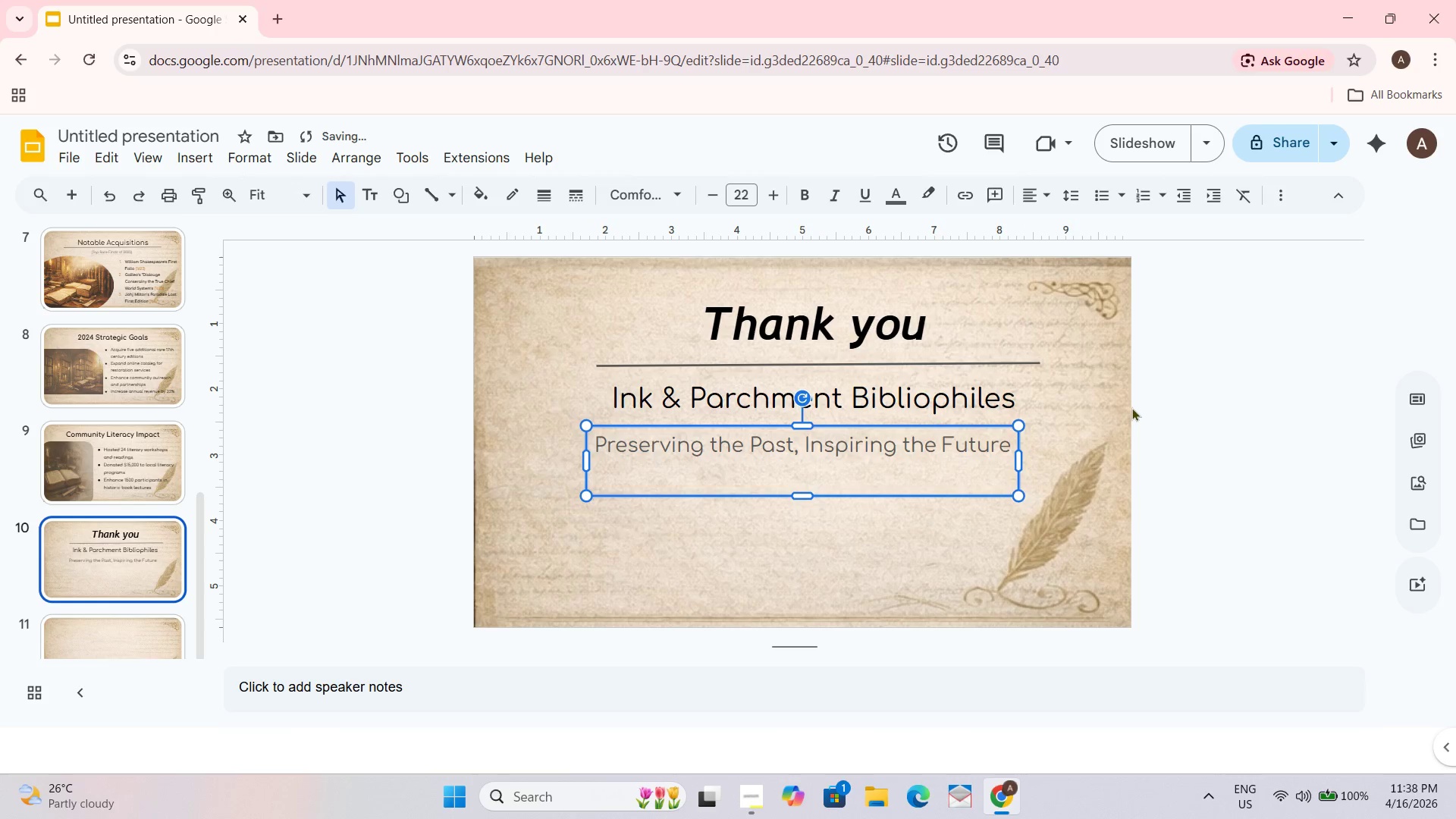 
left_click([1131, 407])
 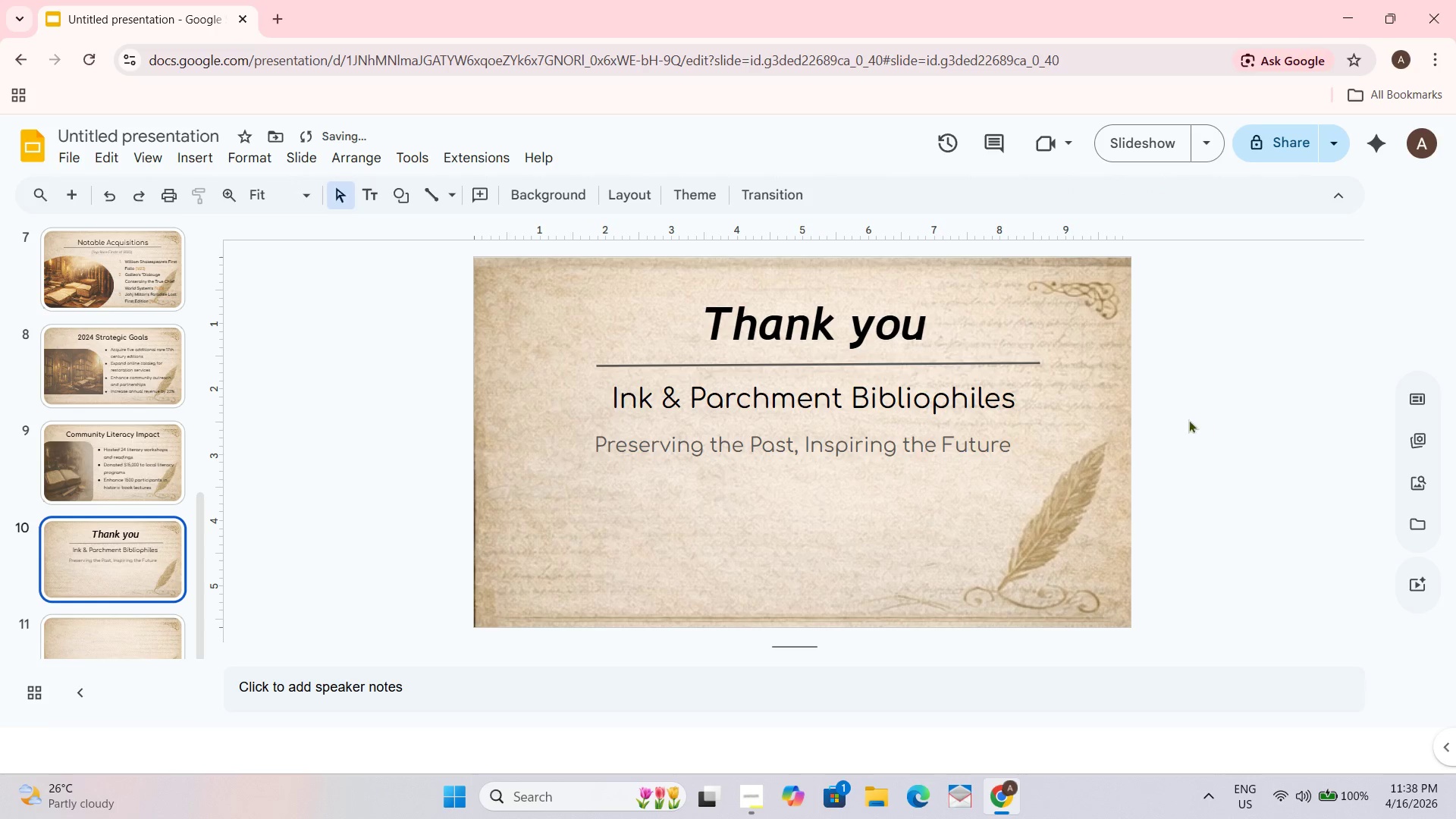 
left_click([883, 466])
 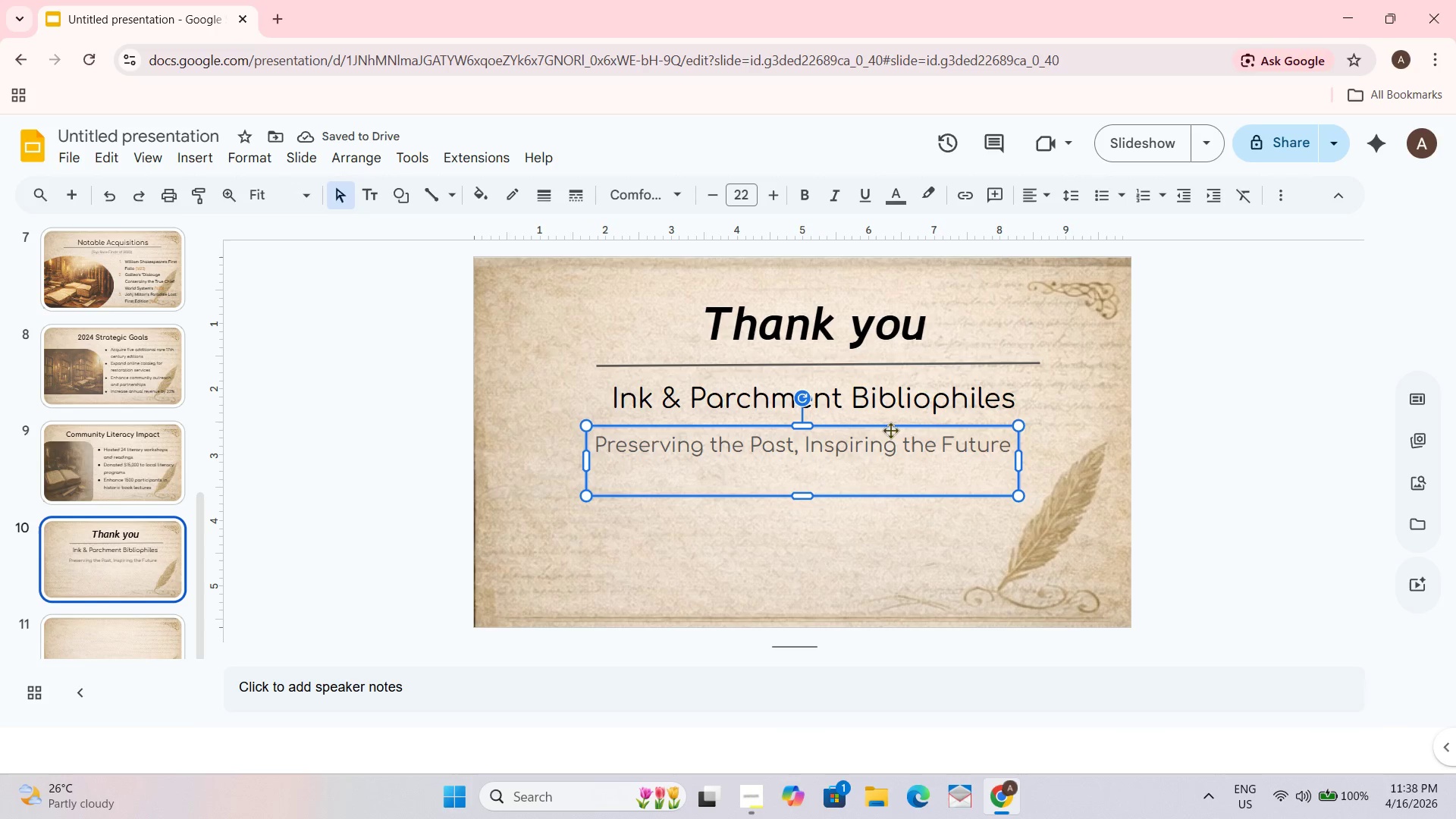 
left_click_drag(start_coordinate=[892, 428], to_coordinate=[899, 426])
 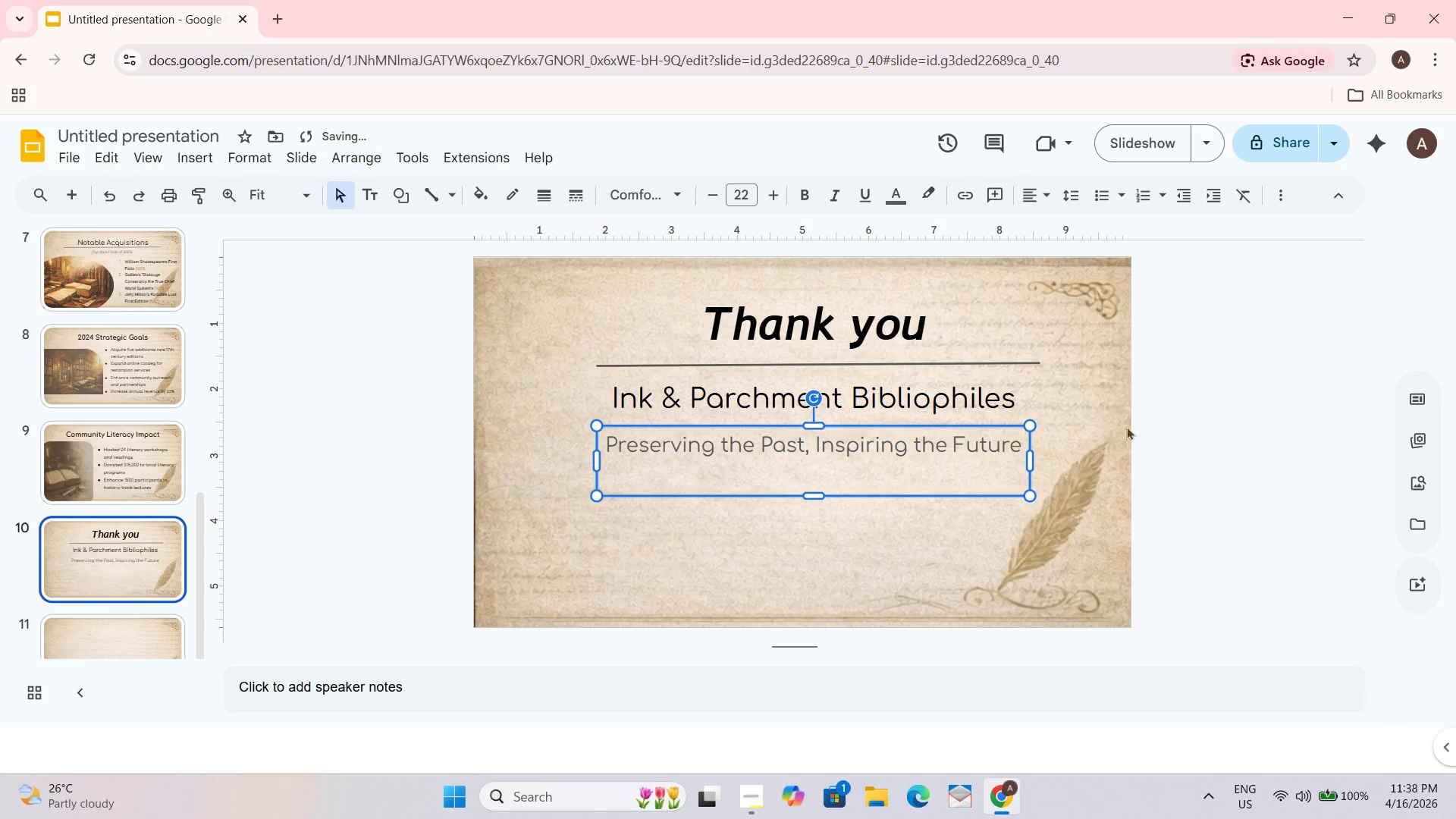 
left_click([1126, 426])
 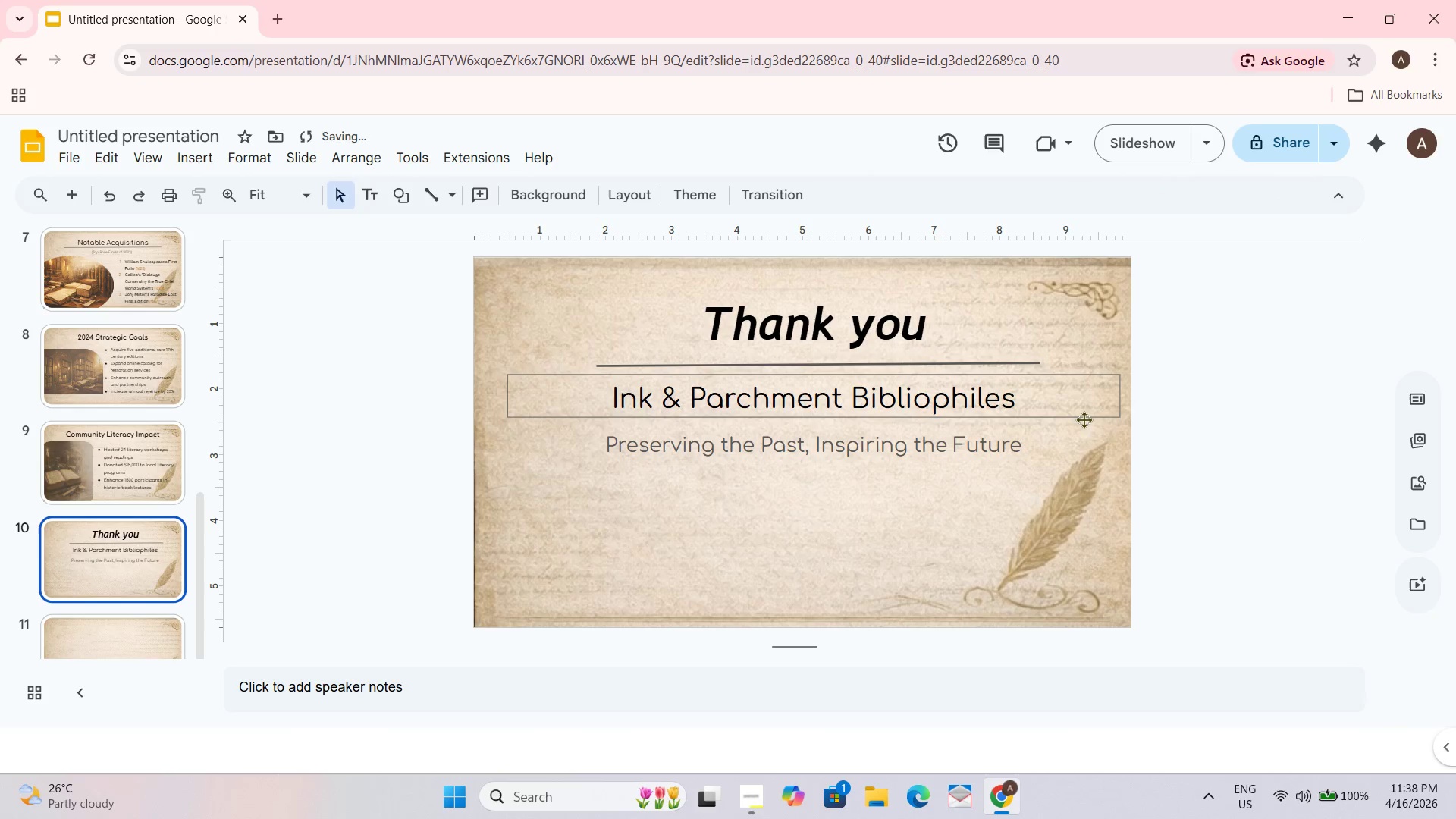 
left_click([977, 449])
 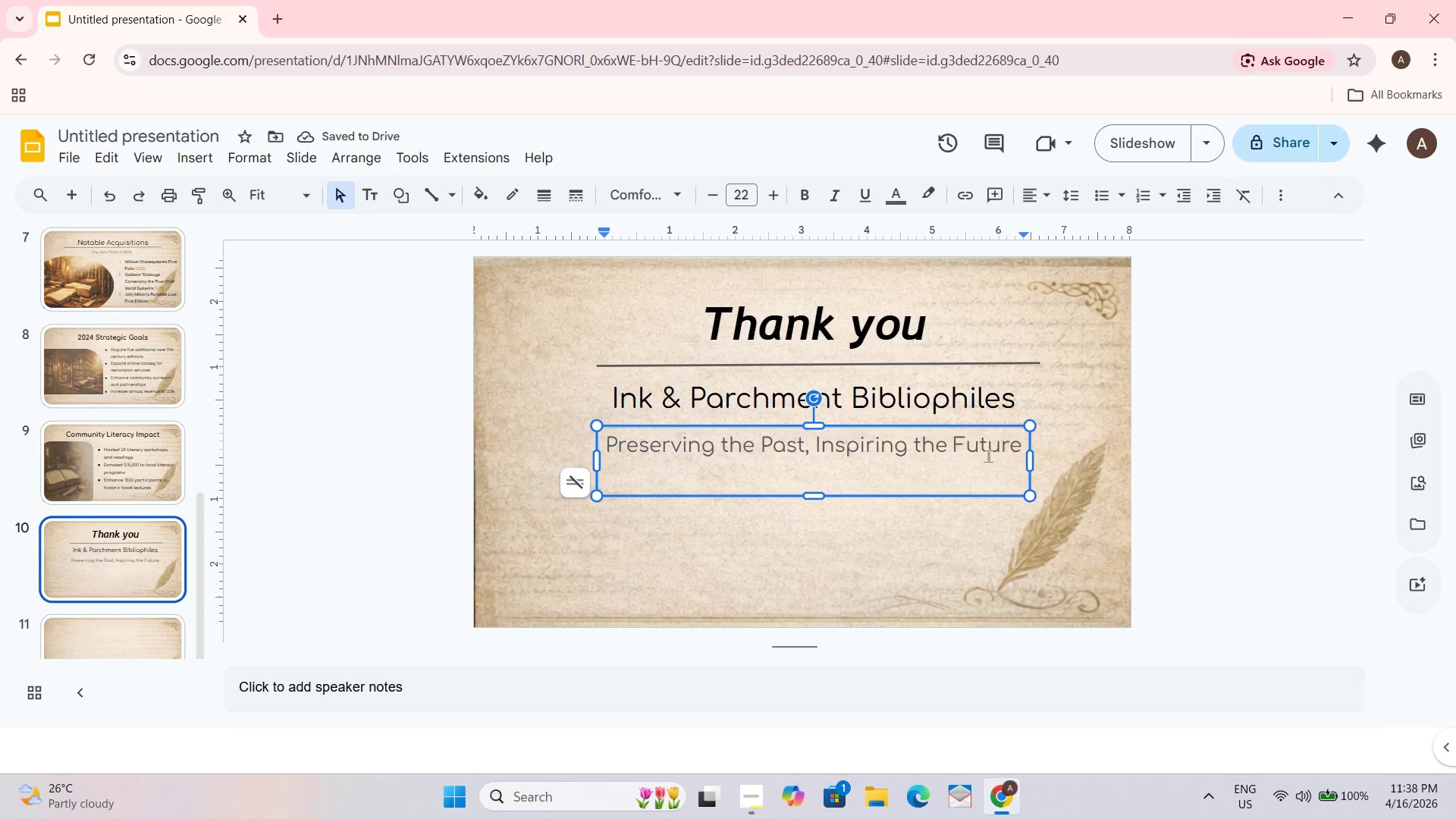 
key(Control+A)
 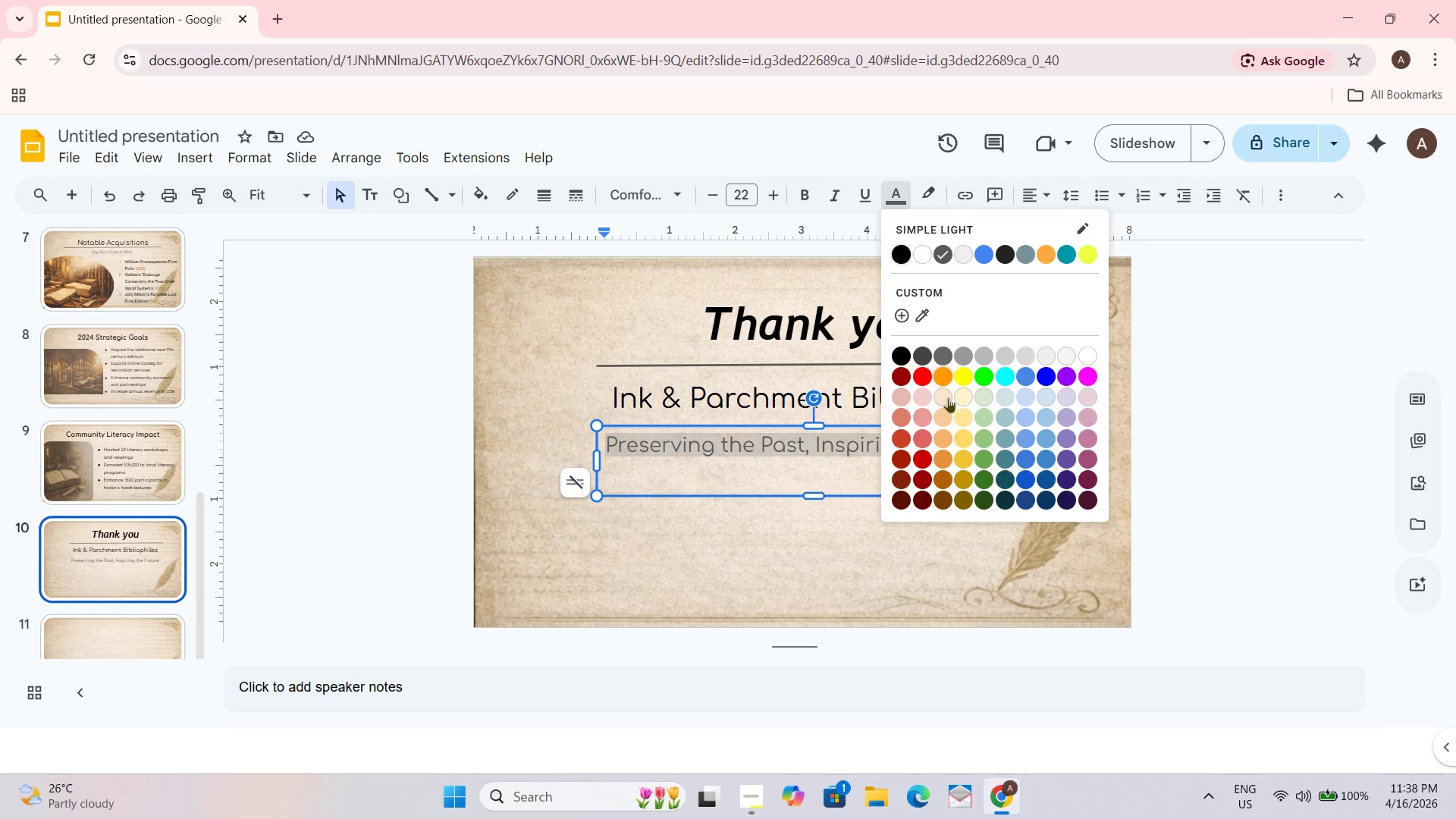 
wait(5.17)
 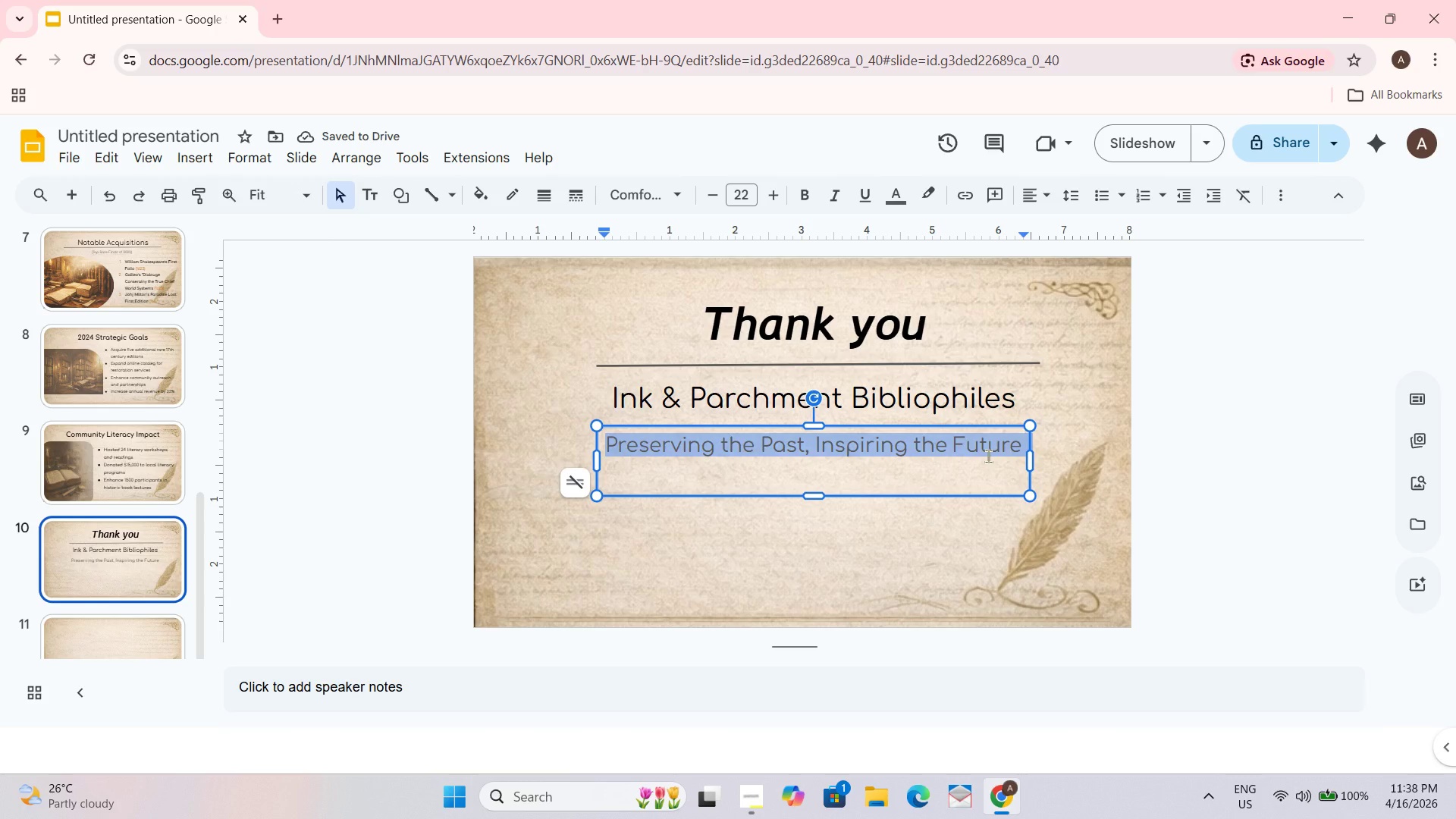 
left_click([946, 456])
 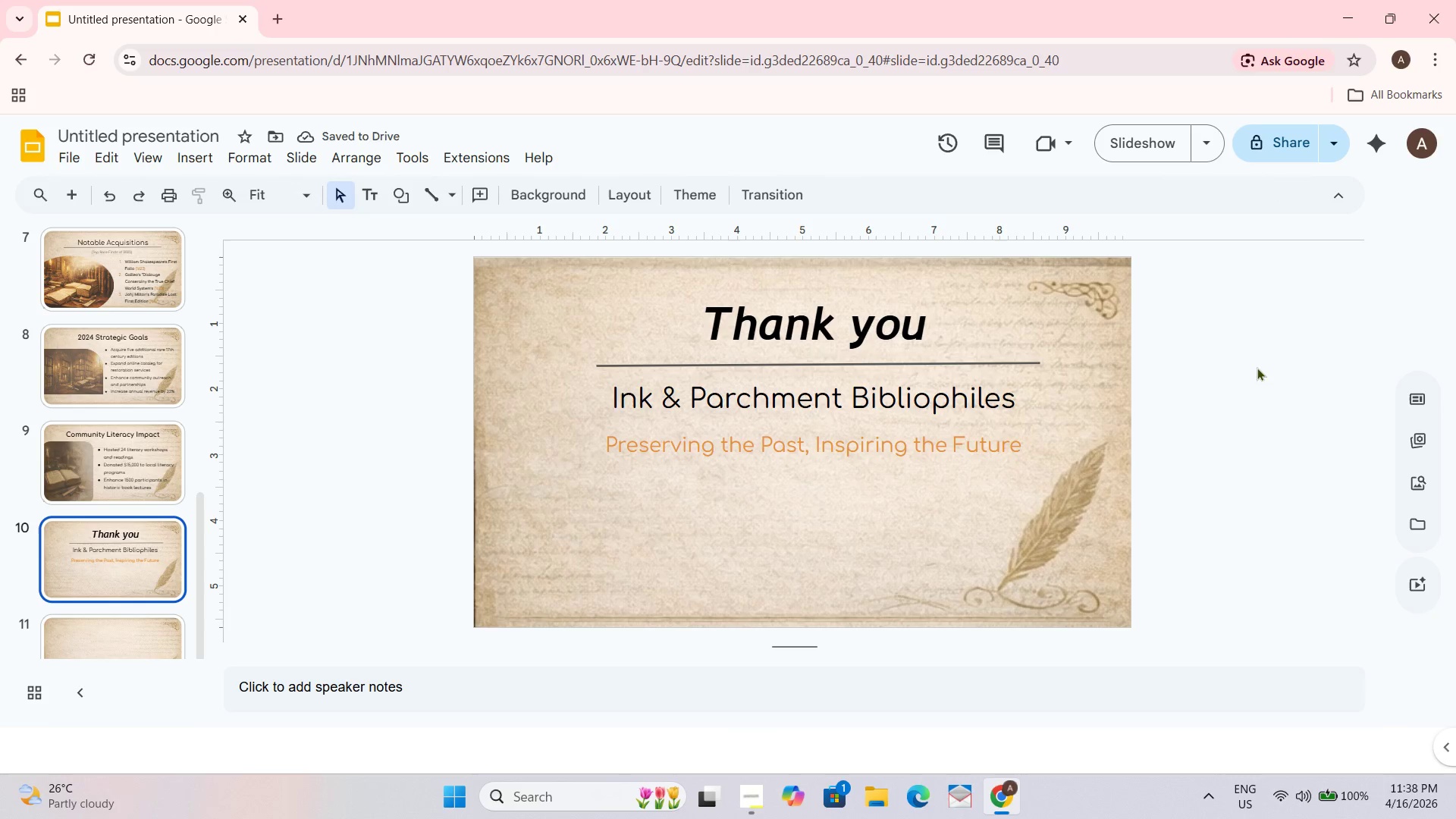 
wait(7.01)
 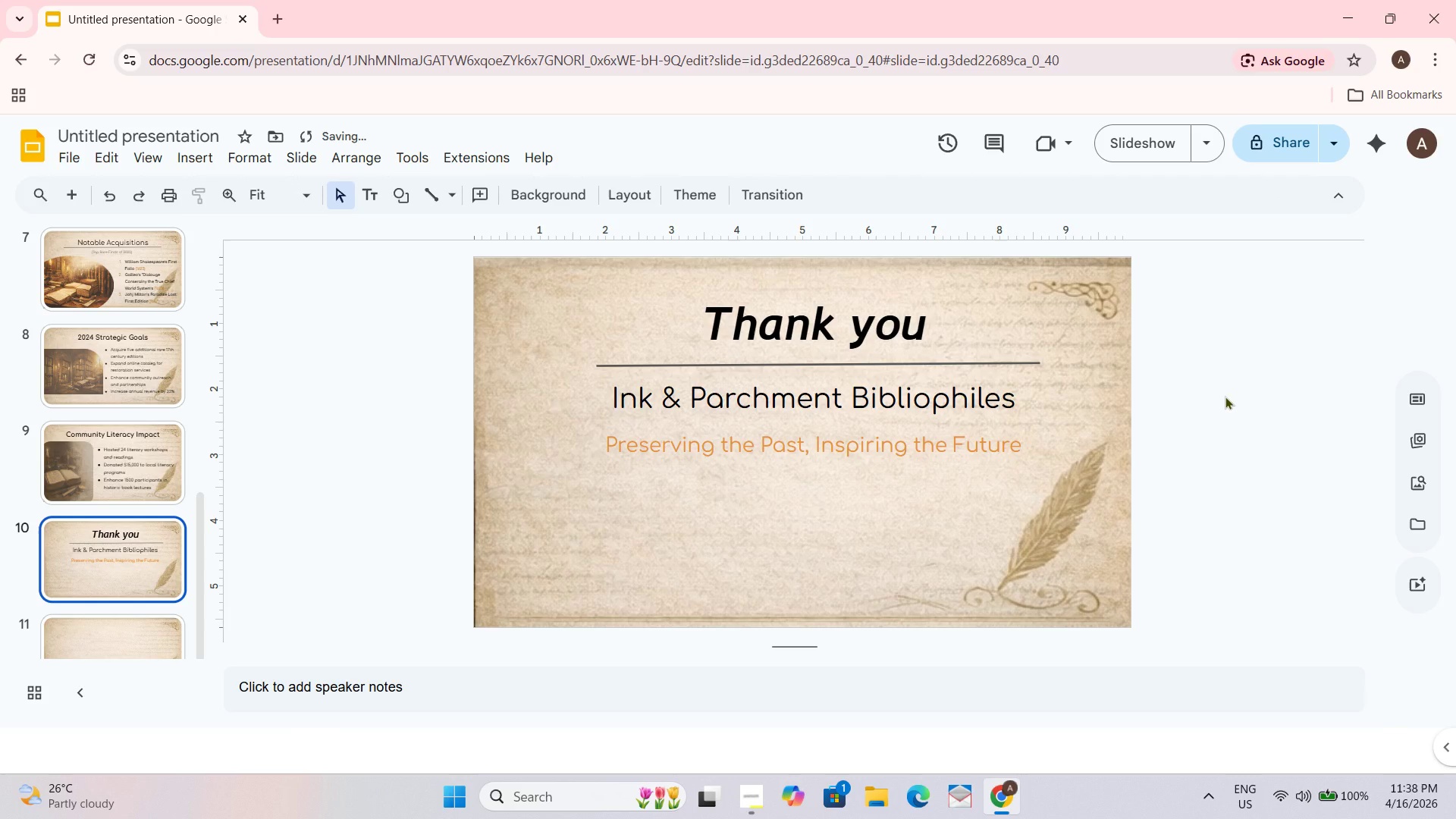 
mouse_move([782, 209])
 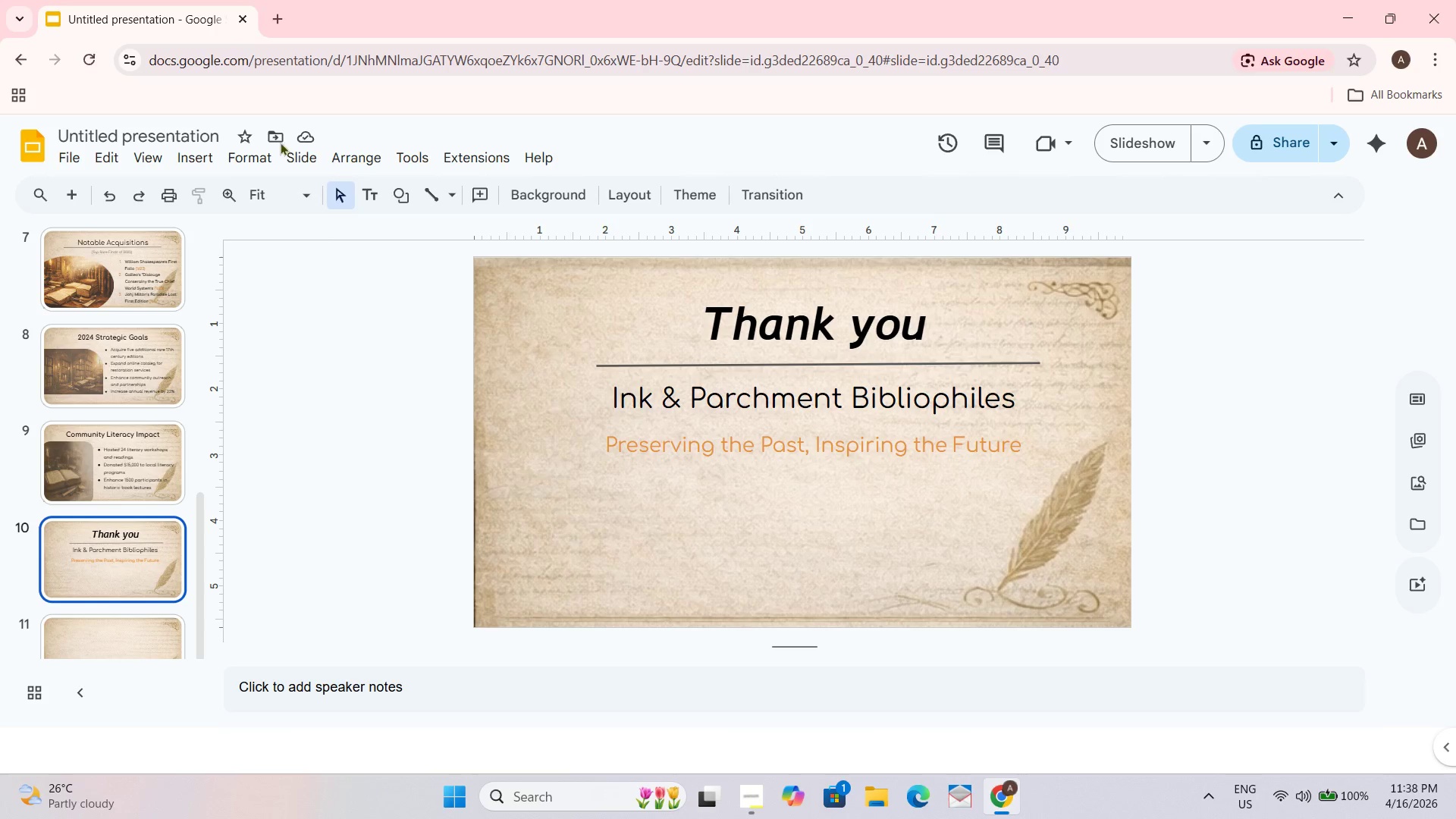 
left_click([253, 152])
 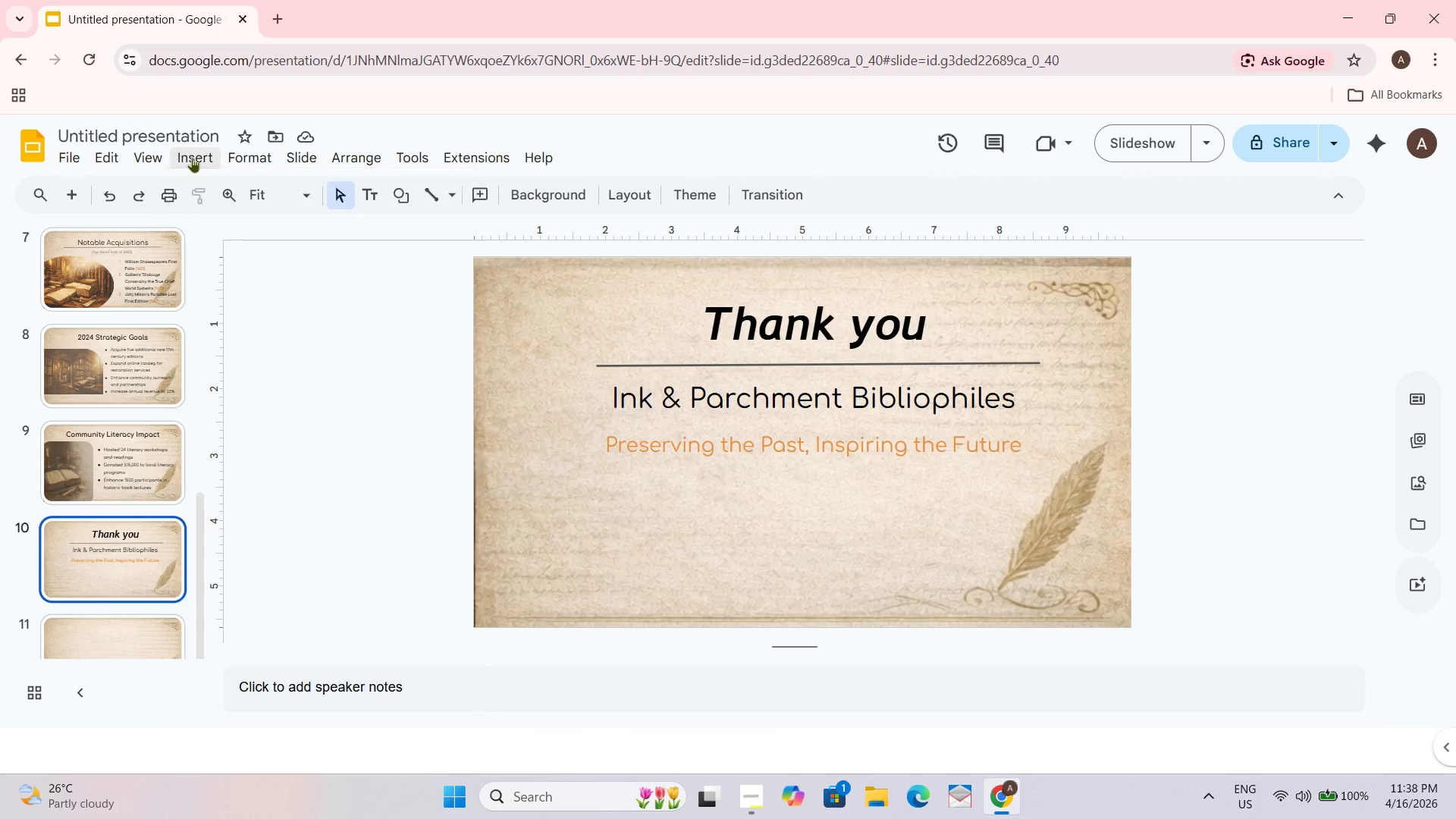 
double_click([192, 157])
 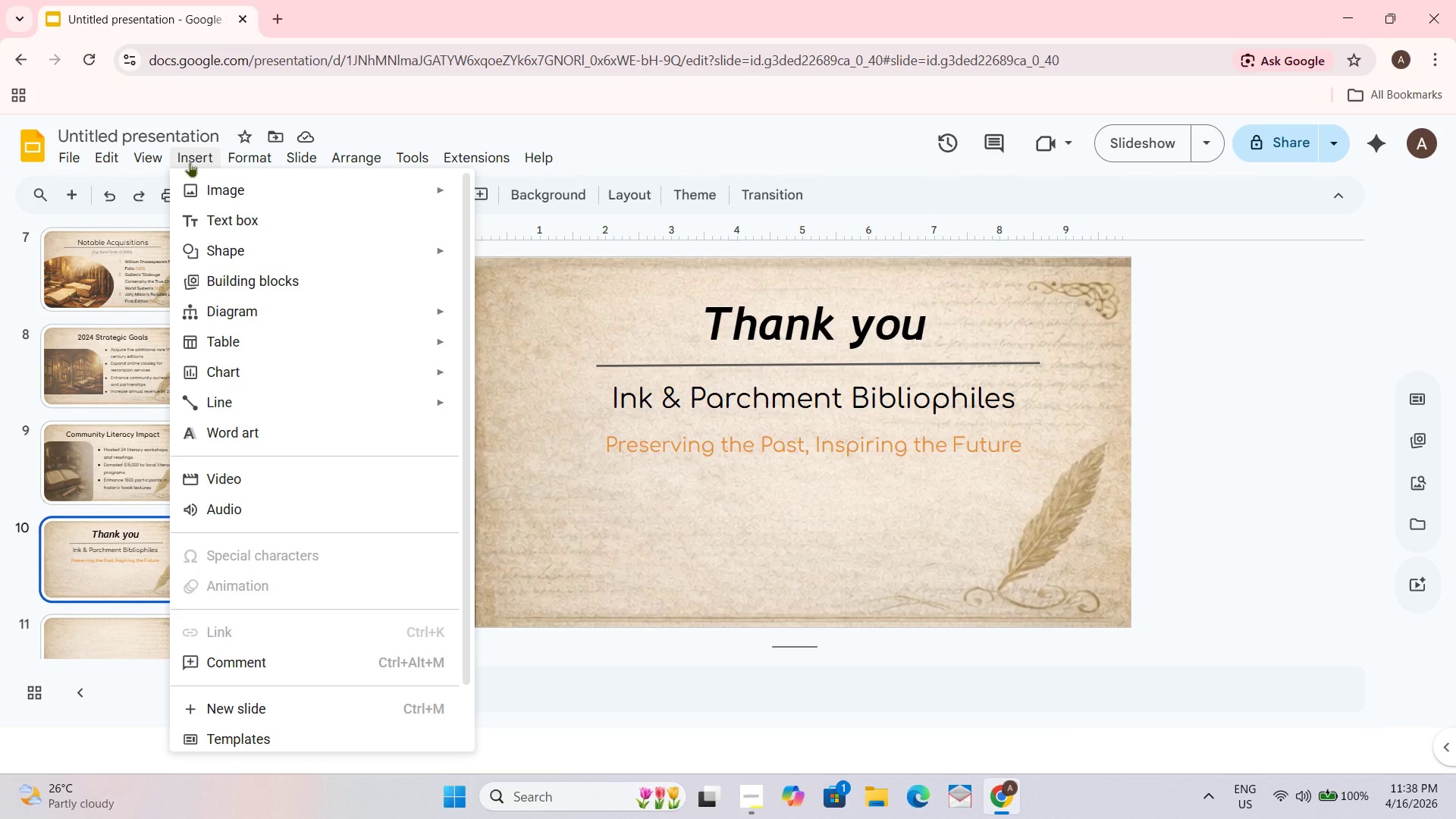 
left_click([215, 196])
 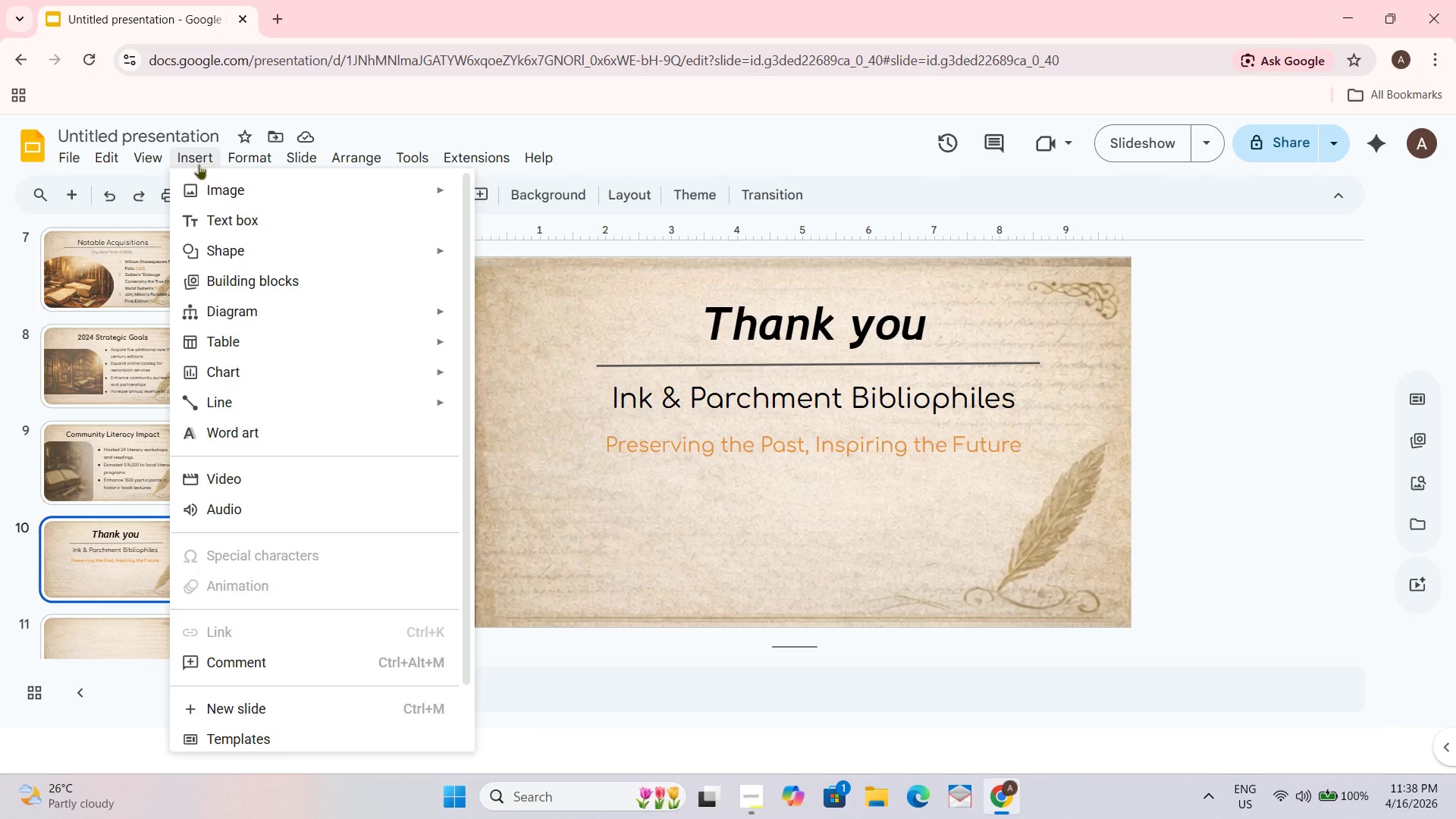 
left_click([206, 187])
 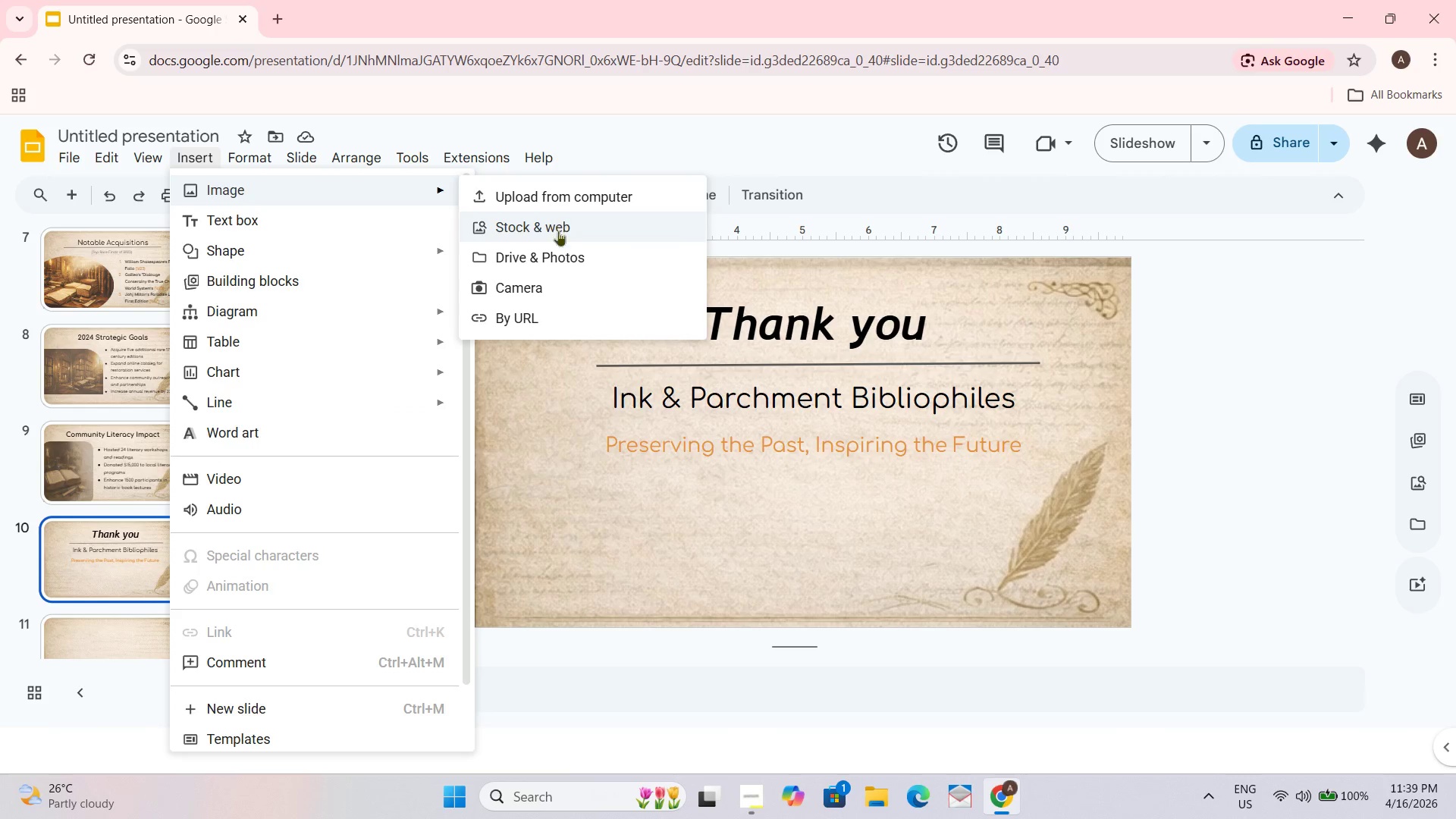 
left_click([558, 191])
 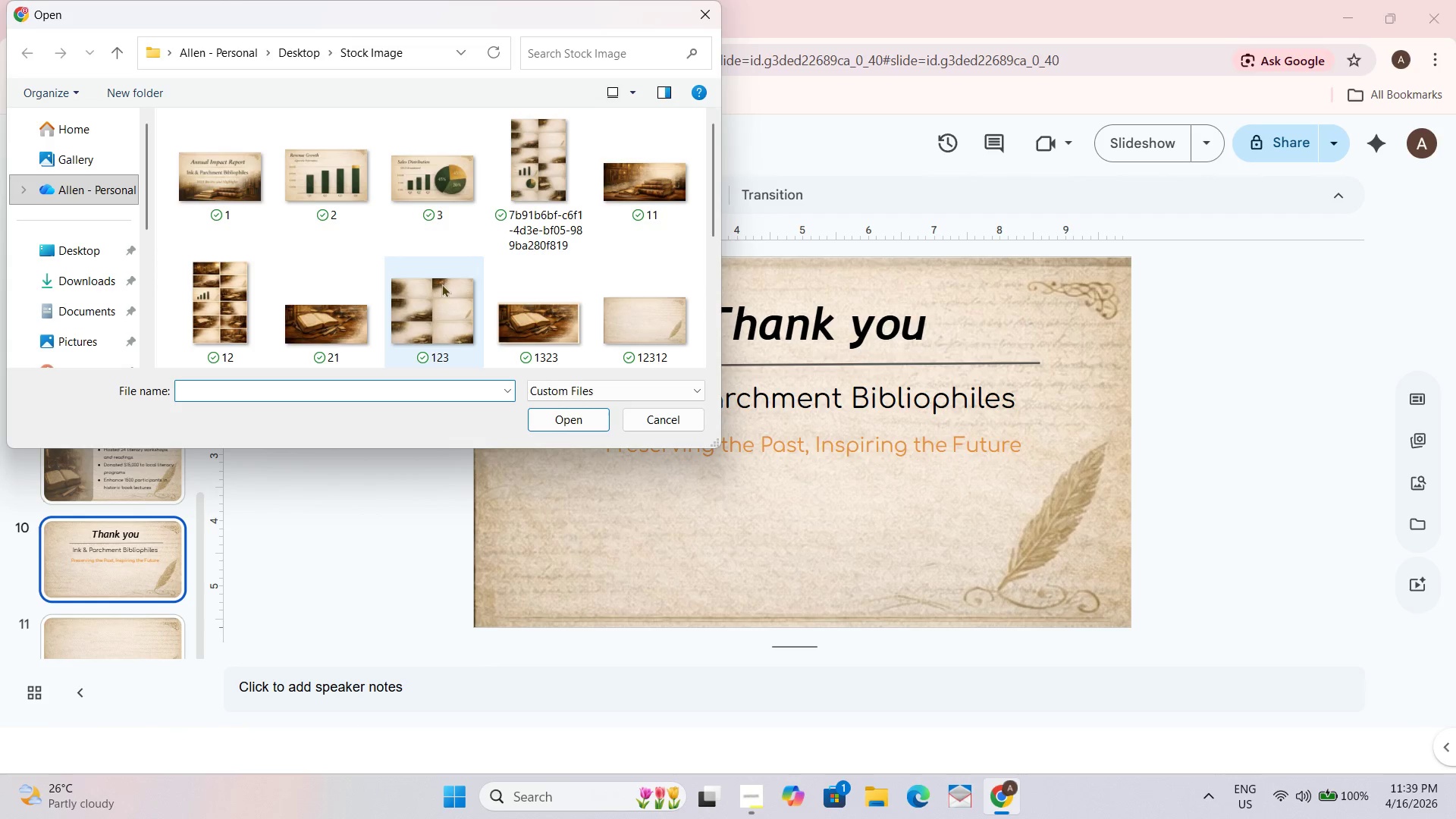 
scroll: coordinate [495, 221], scroll_direction: down, amount: 1.0